 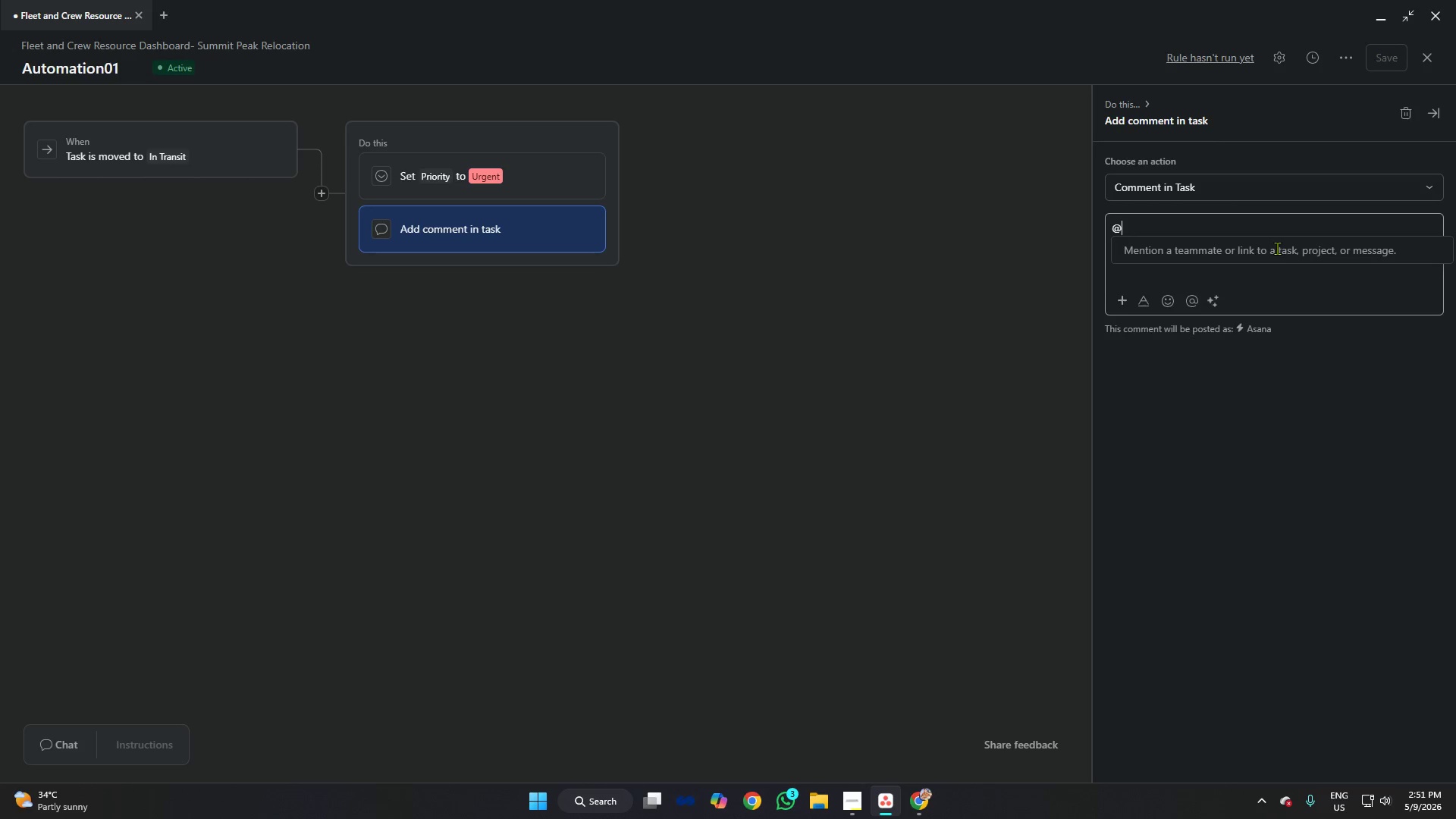 
hold_key(key=ShiftRight, duration=0.38)
 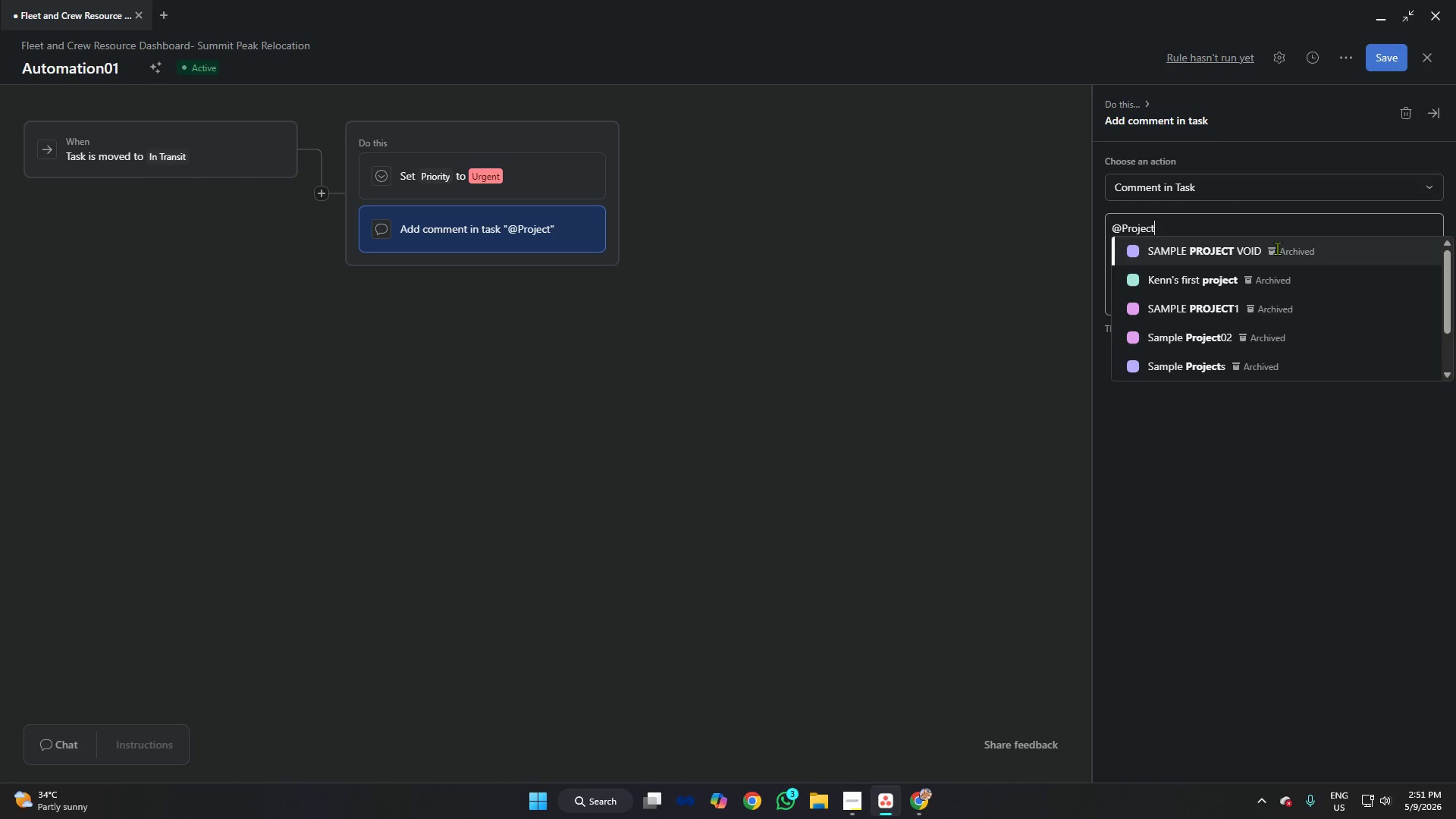 
hold_key(key=ShiftRight, duration=0.41)
 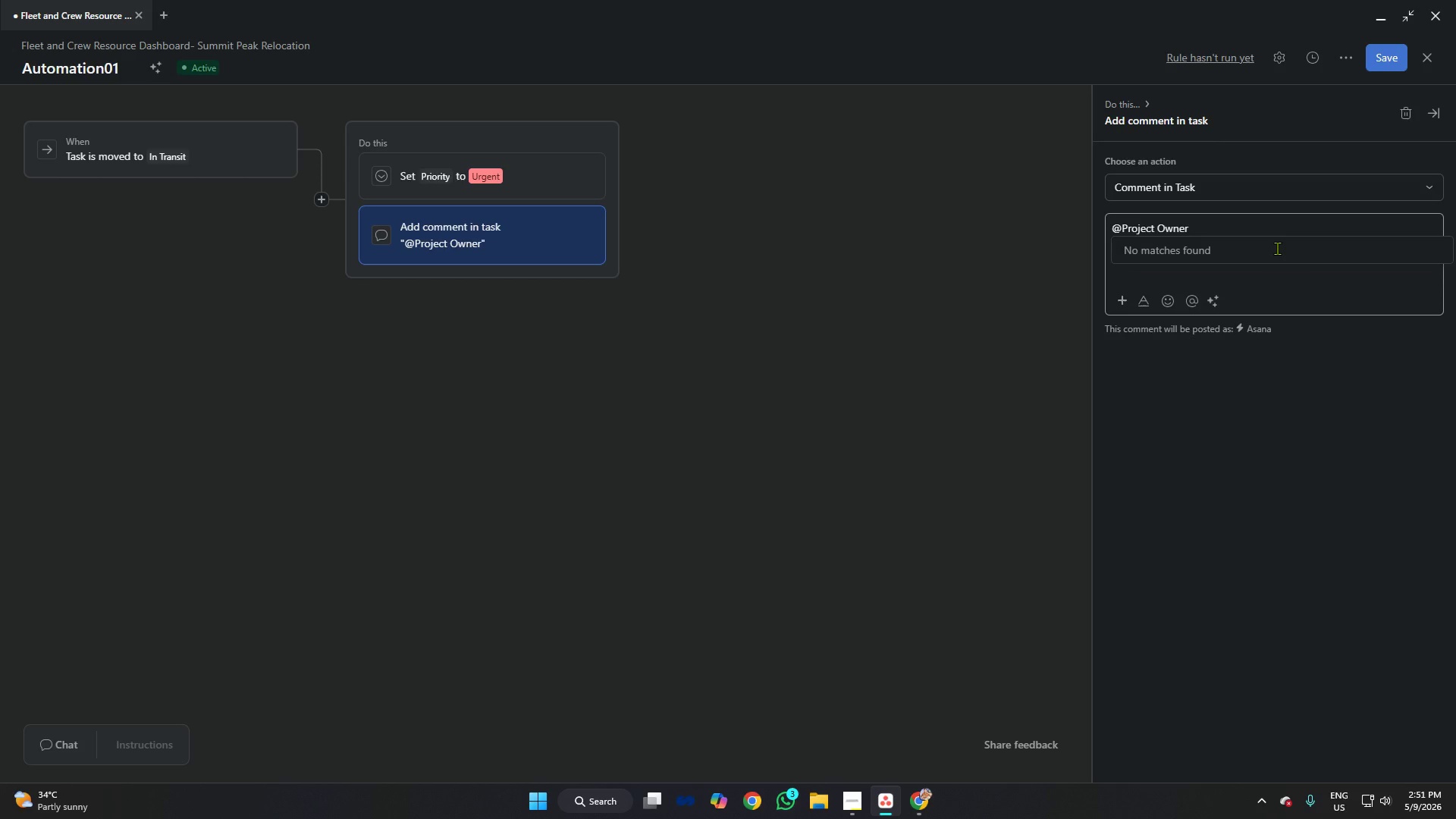 
hold_key(key=ShiftRight, duration=0.41)
 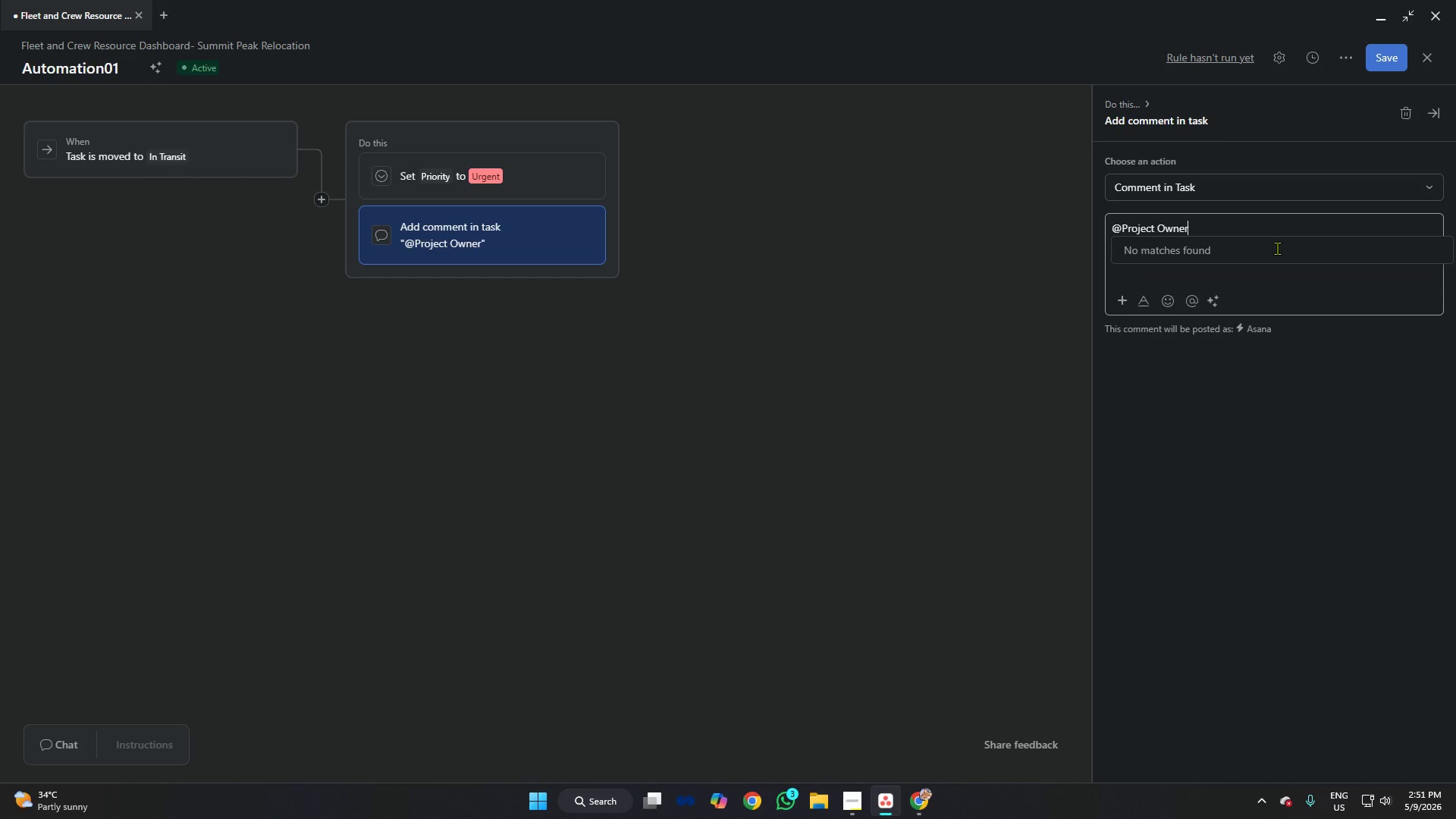 
hold_key(key=ShiftRight, duration=0.52)
 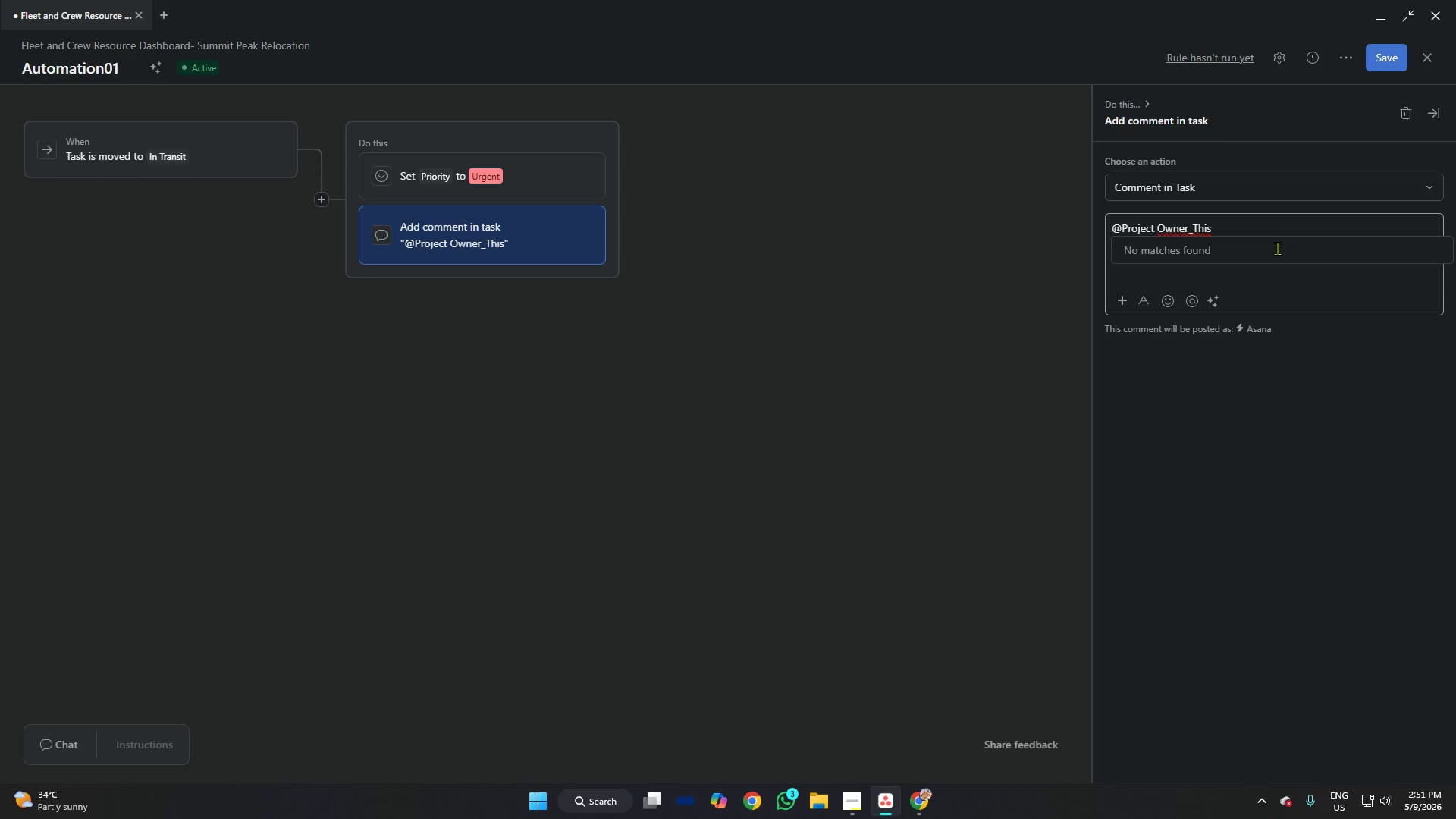 
wait(5.56)
 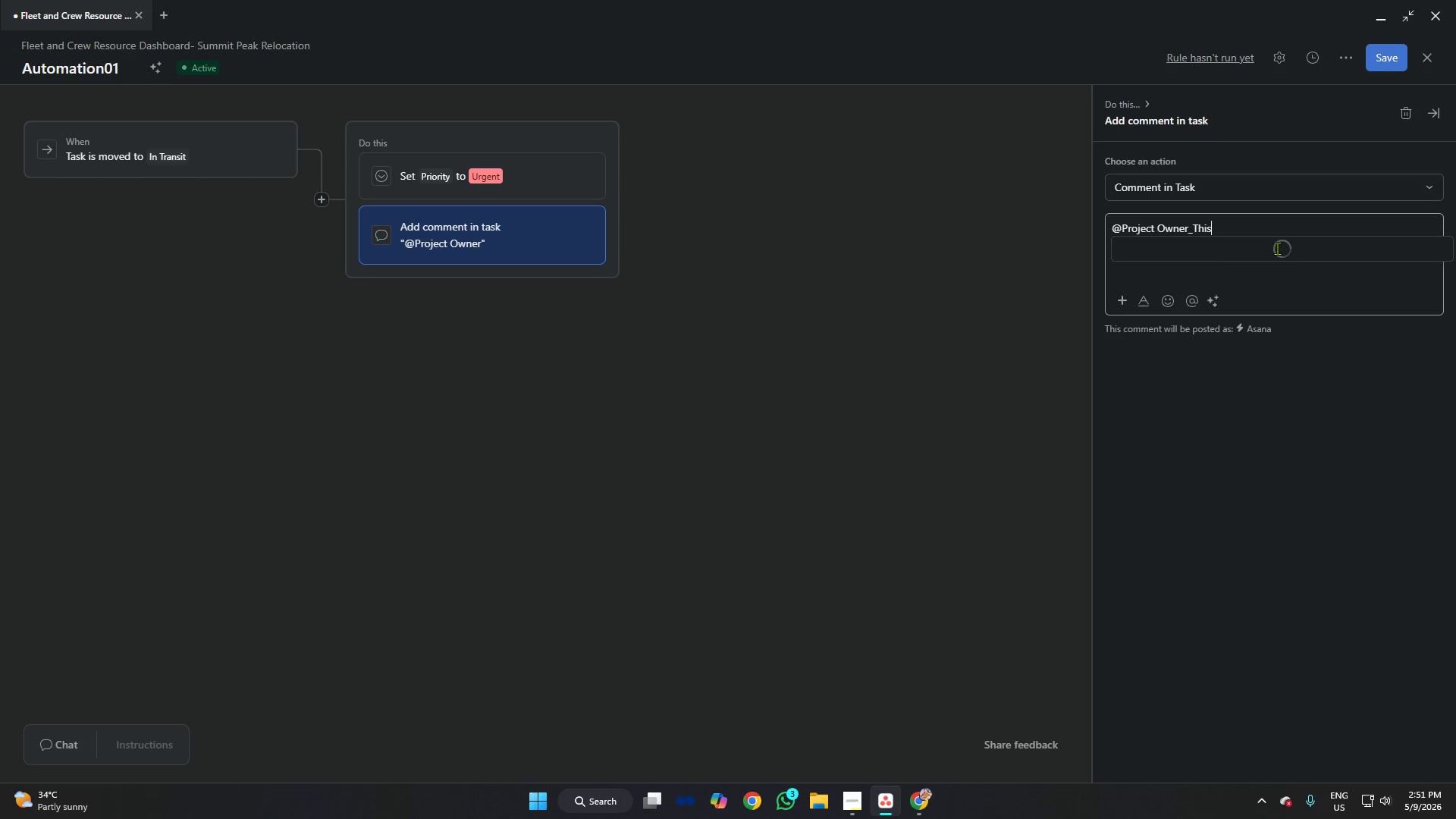 
type( Mo)
key(Backspace)
key(Backspace)
key(Backspace)
type(move)
key(Backspace)
key(Backspace)
key(Backspace)
key(Backspace)
type( move)
 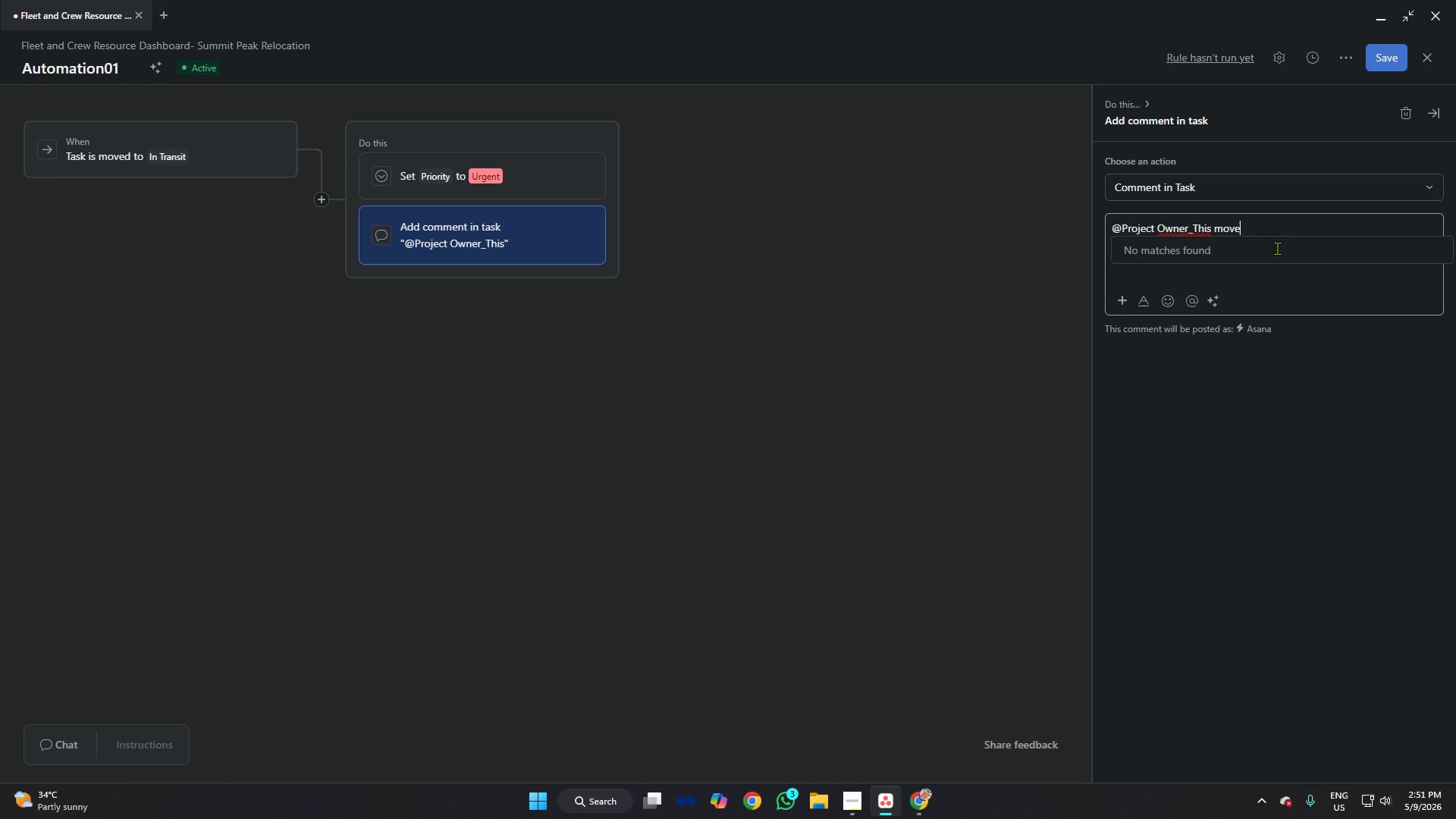 
wait(33.36)
 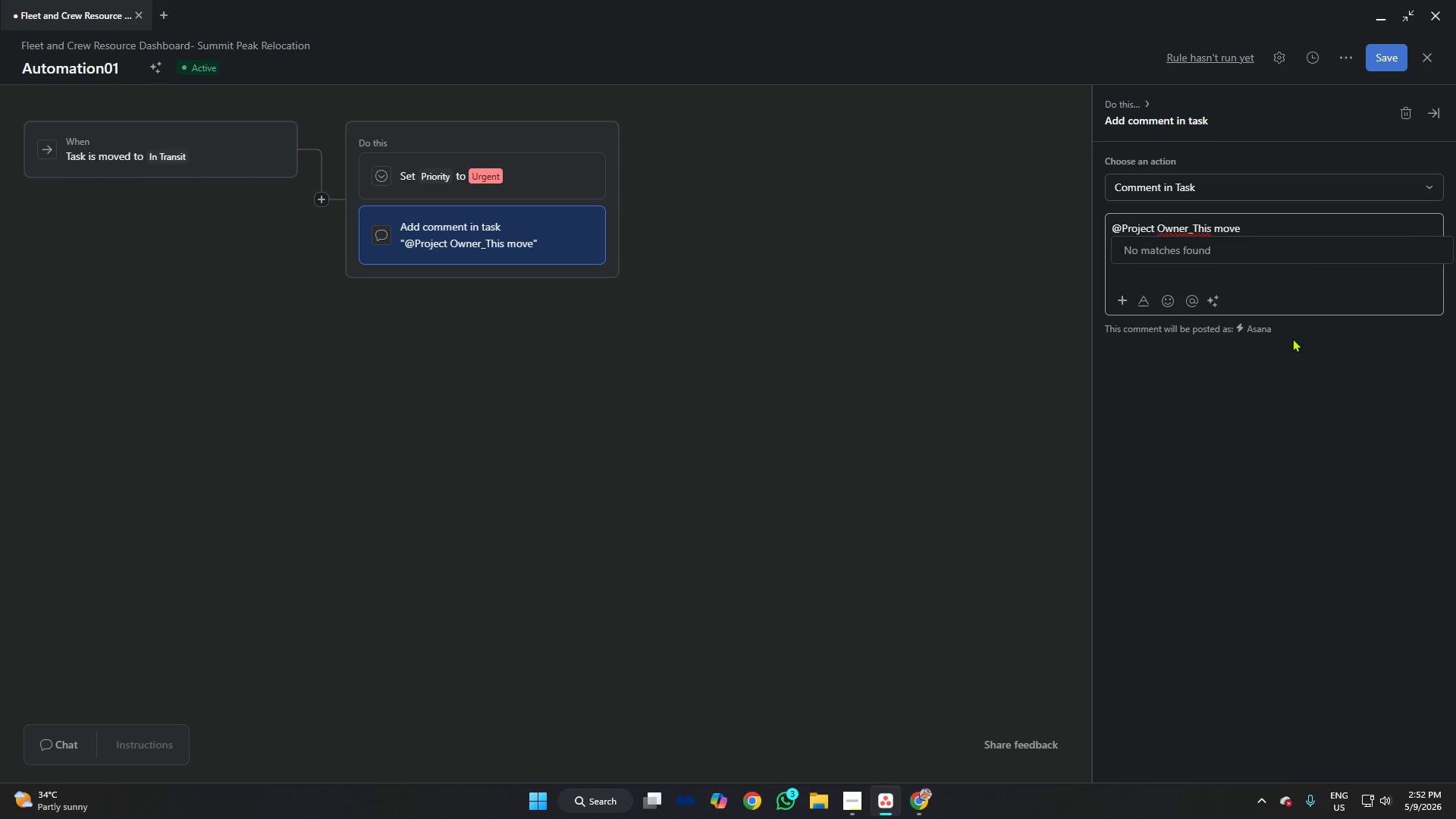 
type( is npow)
key(Backspace)
key(Backspace)
key(Backspace)
type(ow in transit)
 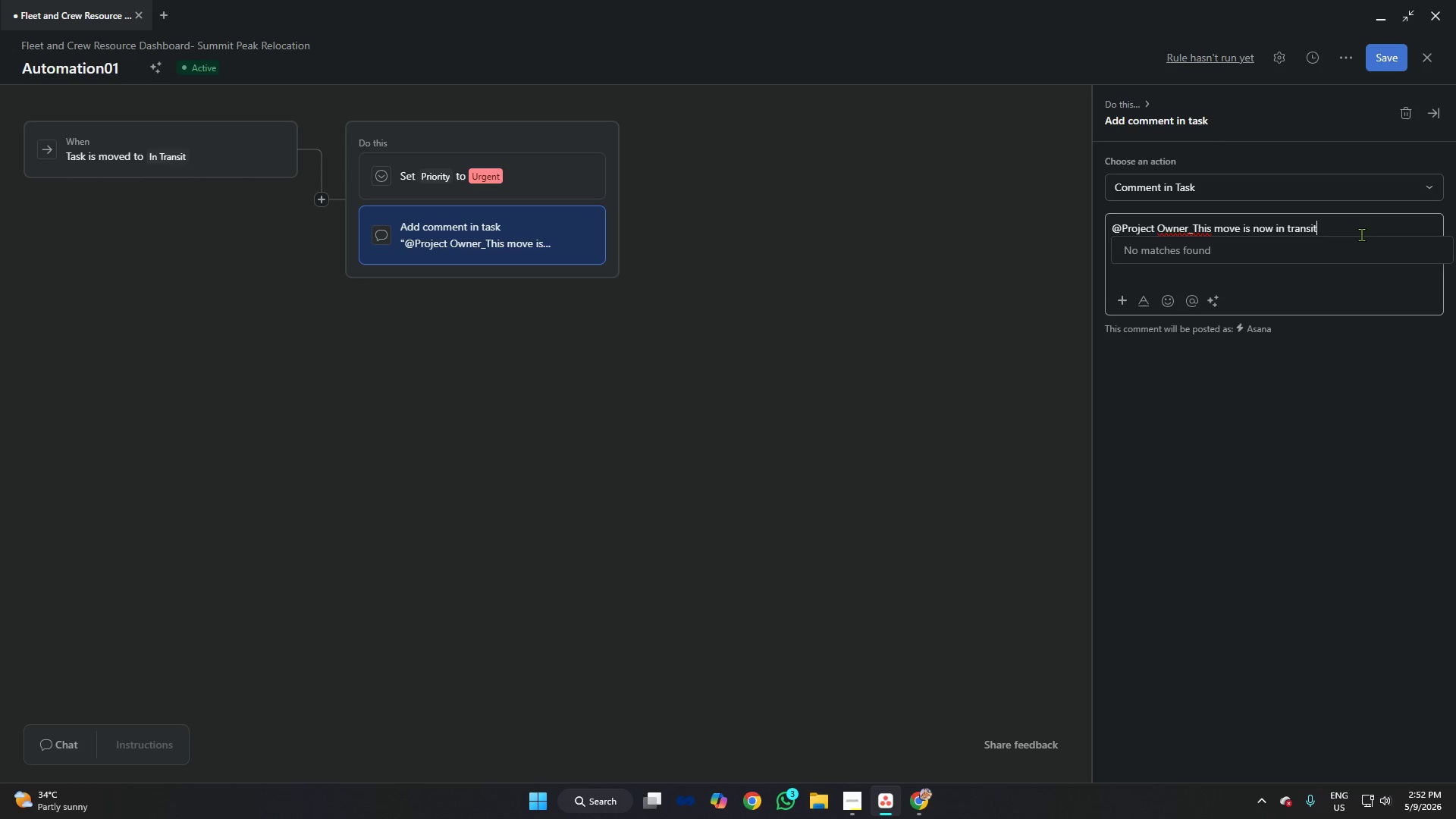 
type( and)
 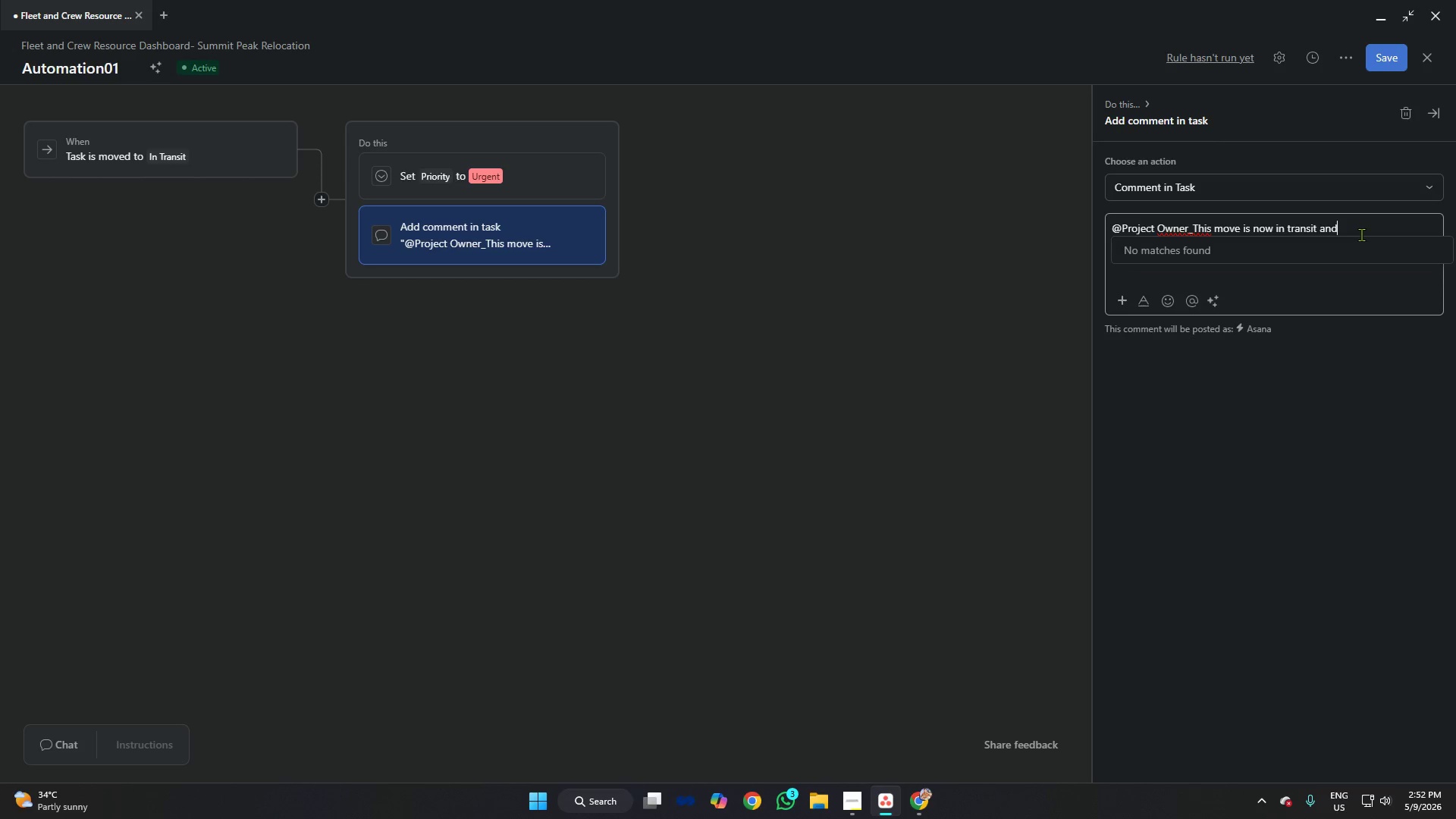 
wait(7.55)
 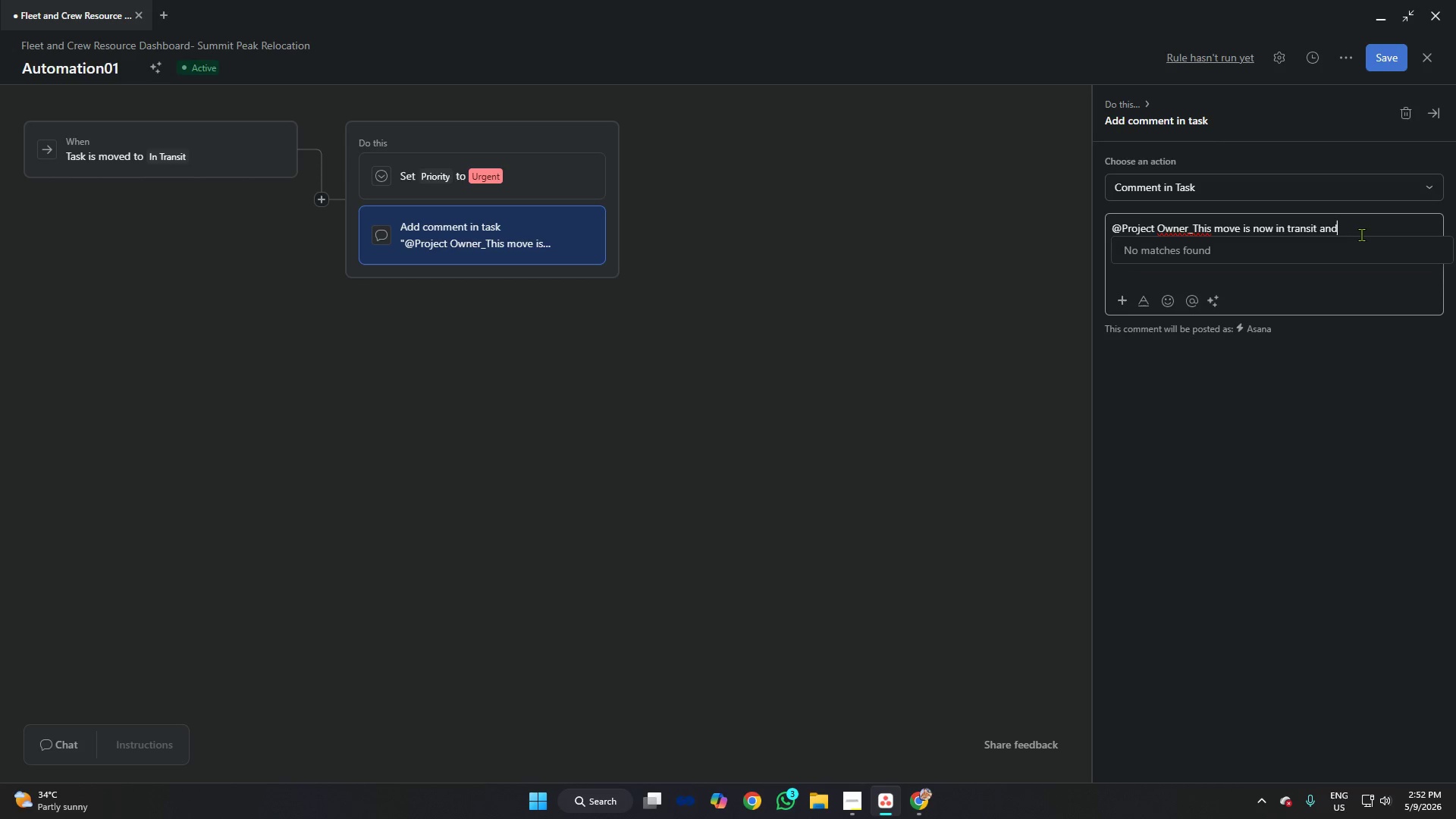 
type( marked as urgent for active monitotri)
key(Backspace)
key(Backspace)
key(Backspace)
type(ring)
 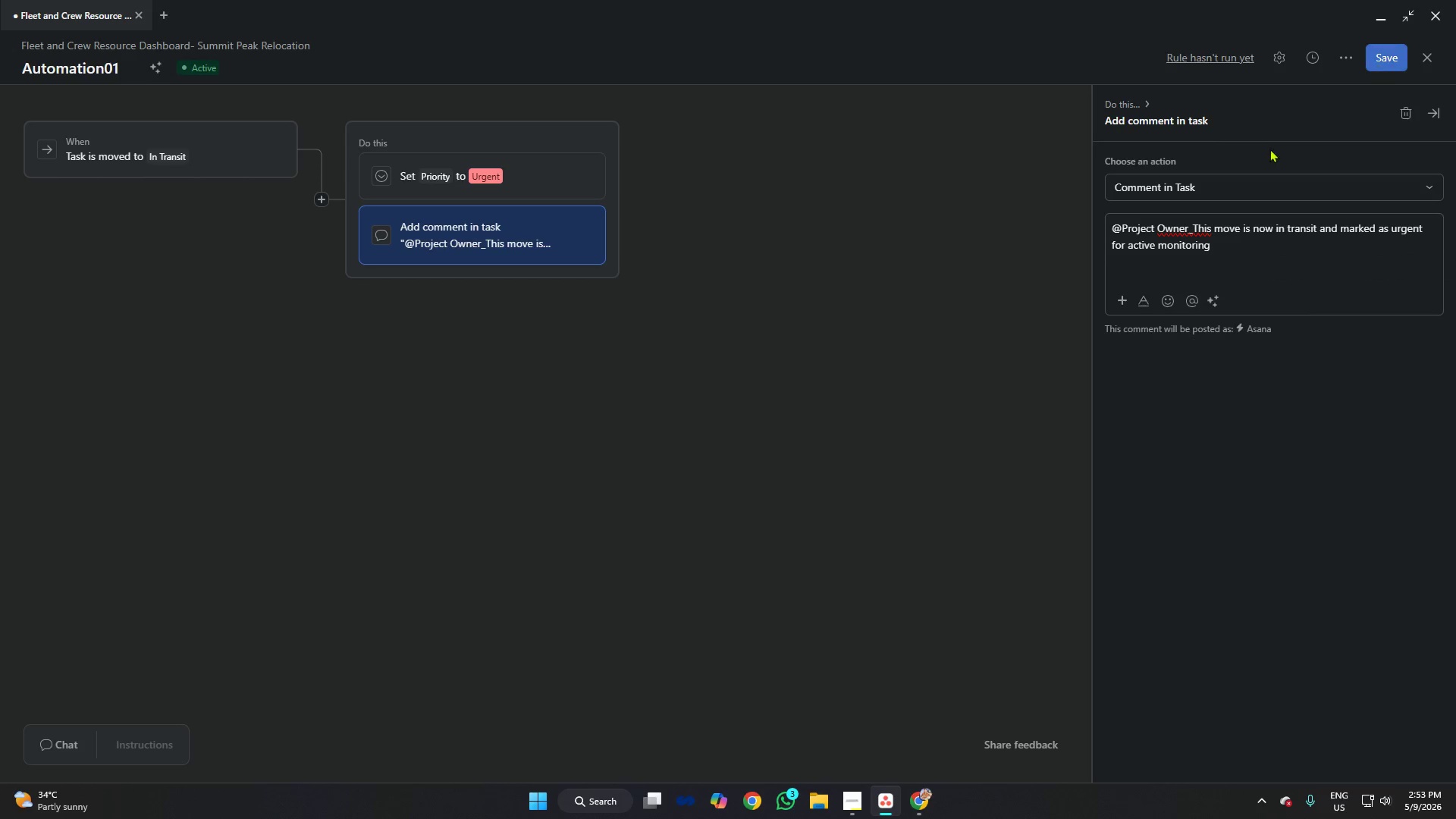 
wait(10.58)
 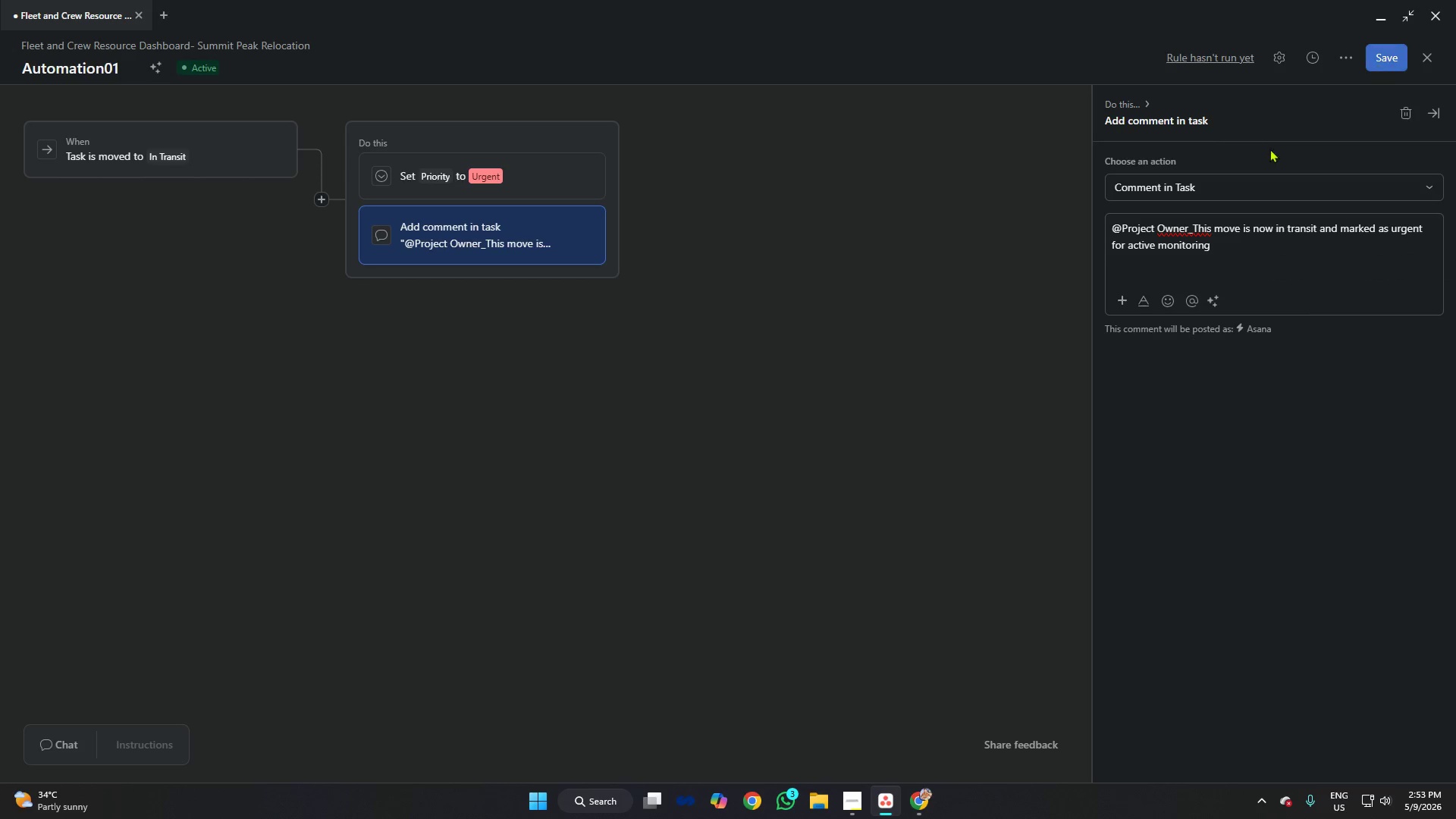 
left_click([1391, 58])
 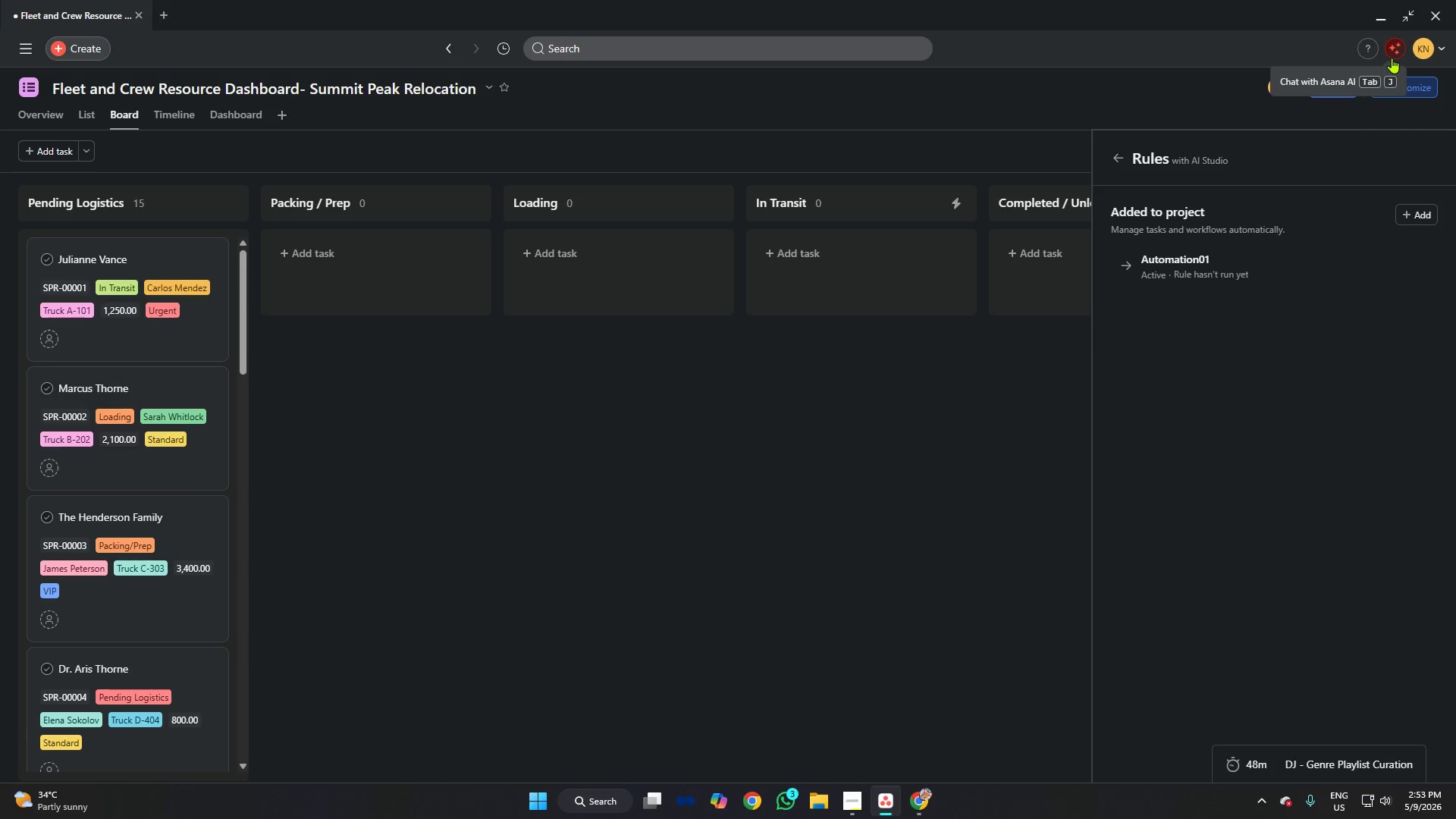 
left_click_drag(start_coordinate=[833, 421], to_coordinate=[829, 421])
 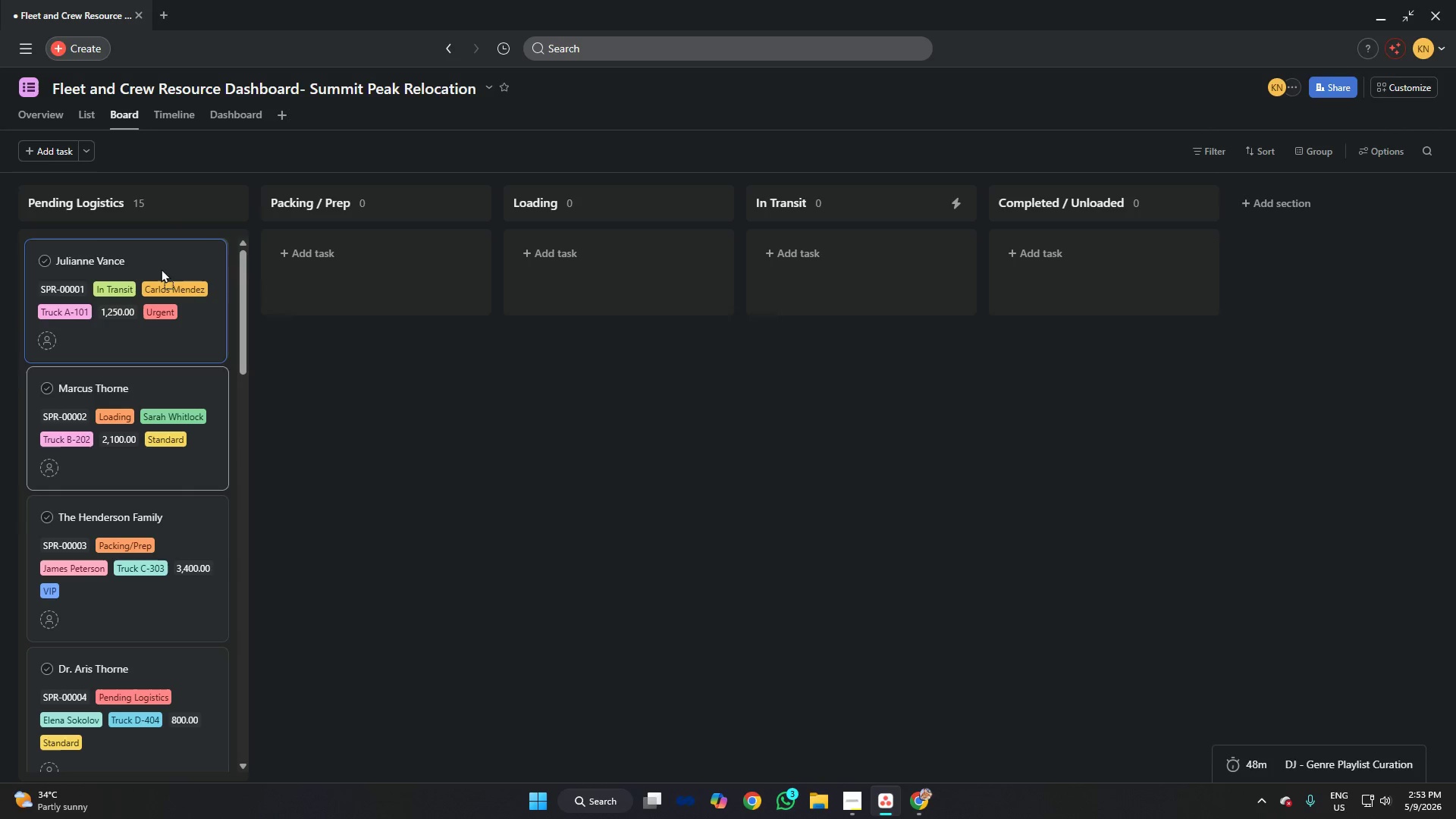 
left_click_drag(start_coordinate=[161, 378], to_coordinate=[867, 259])
 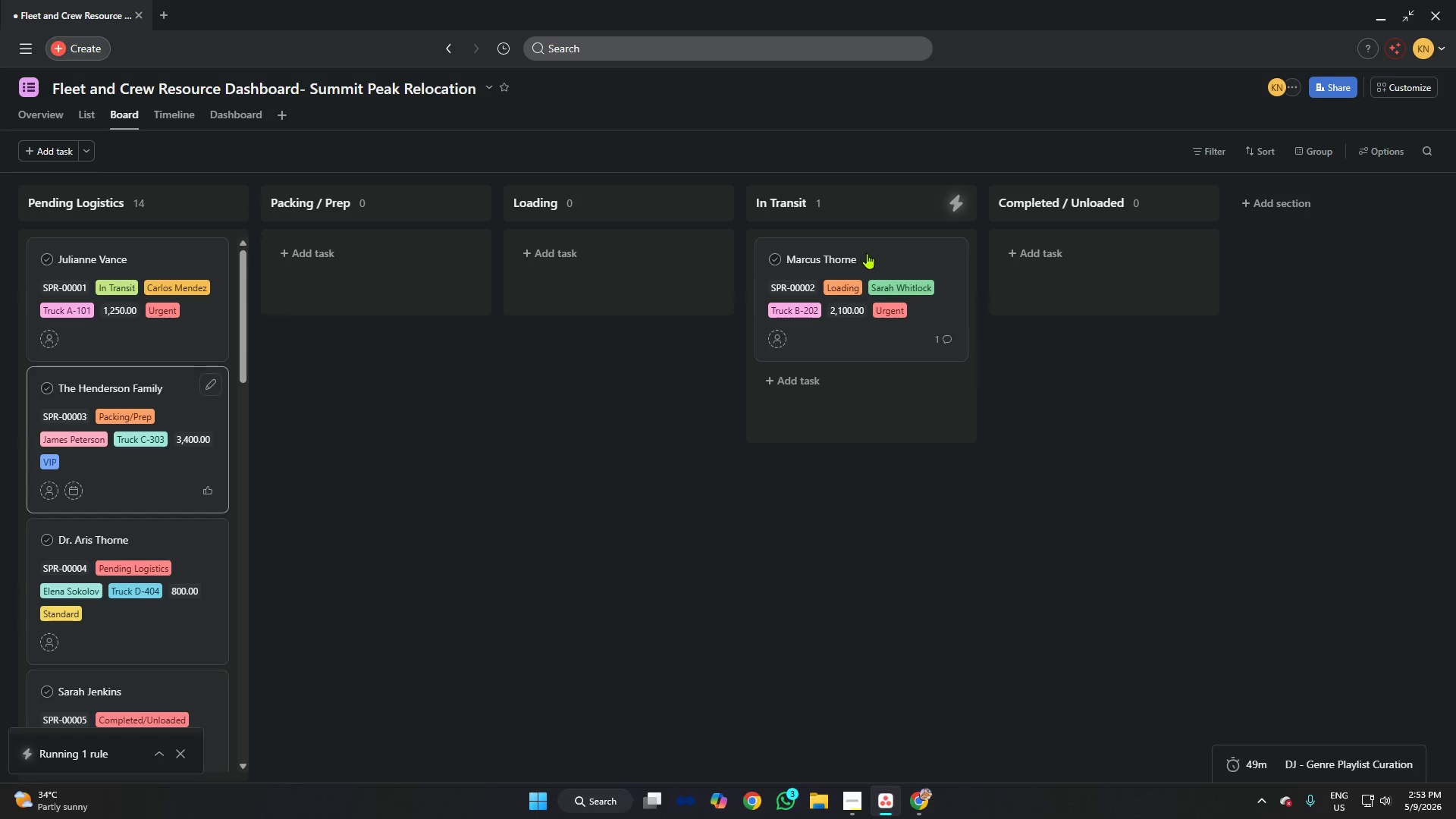 
left_click([946, 338])
 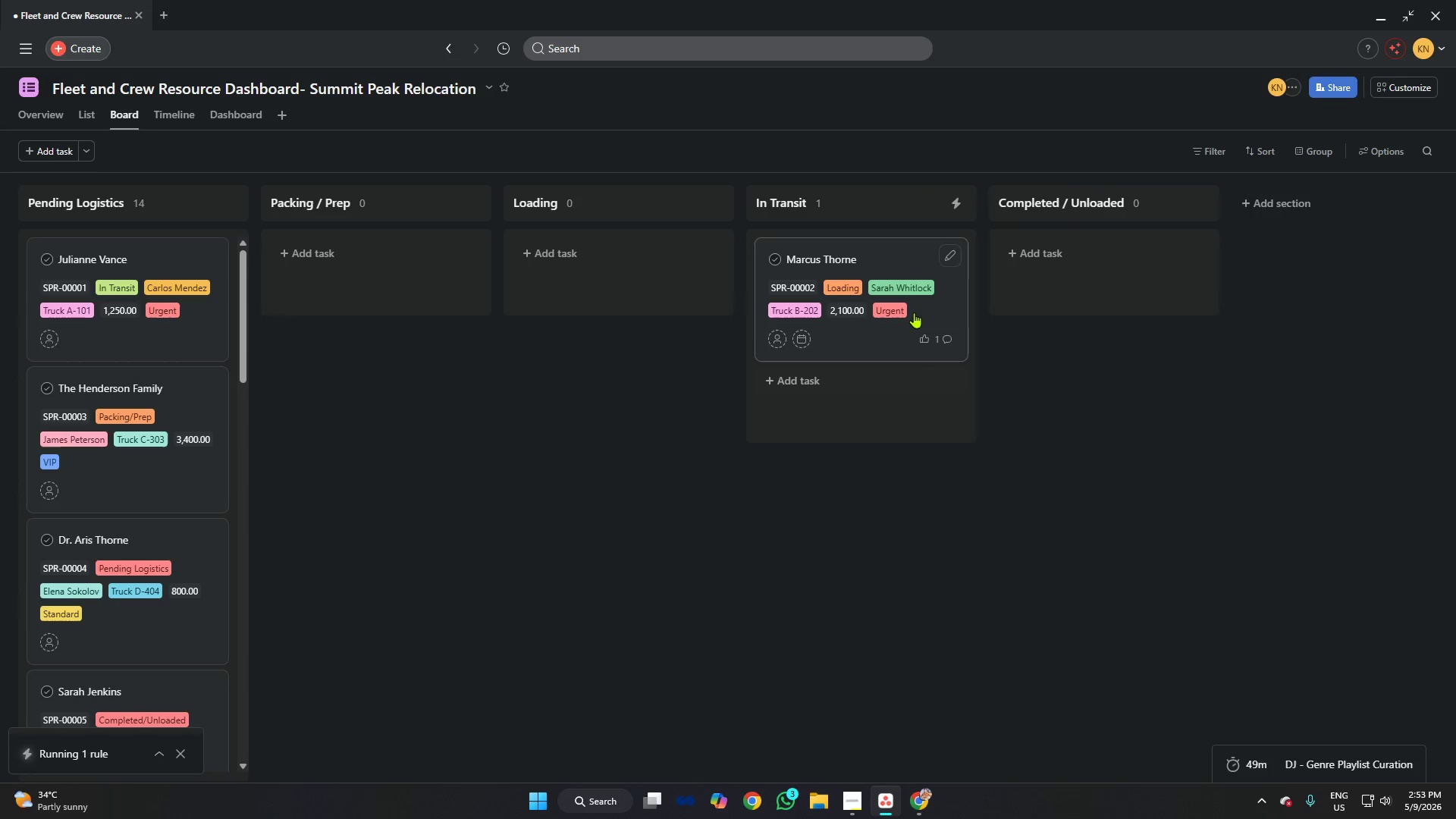 
left_click_drag(start_coordinate=[915, 250], to_coordinate=[172, 387])
 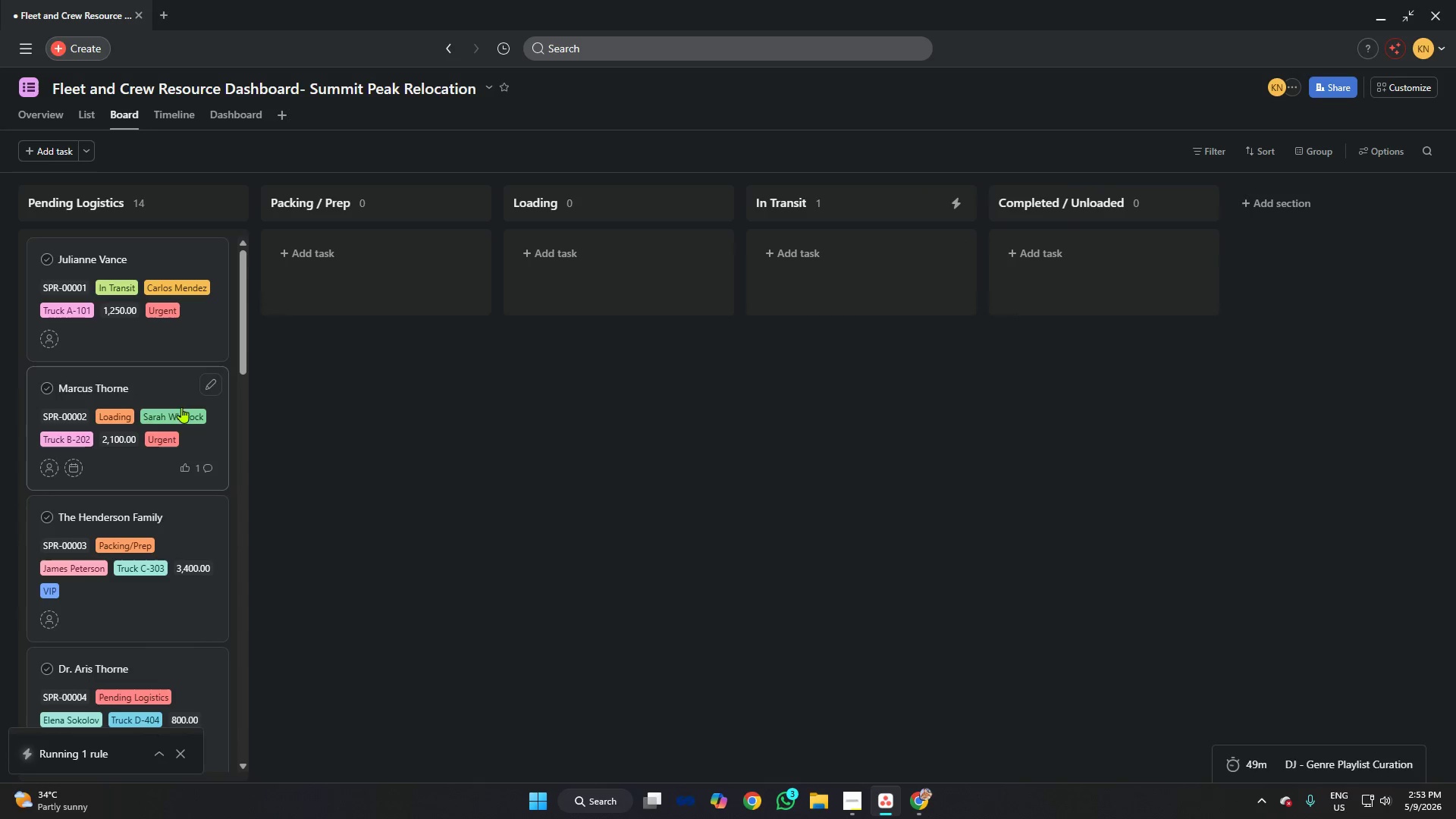 
left_click([172, 393])
 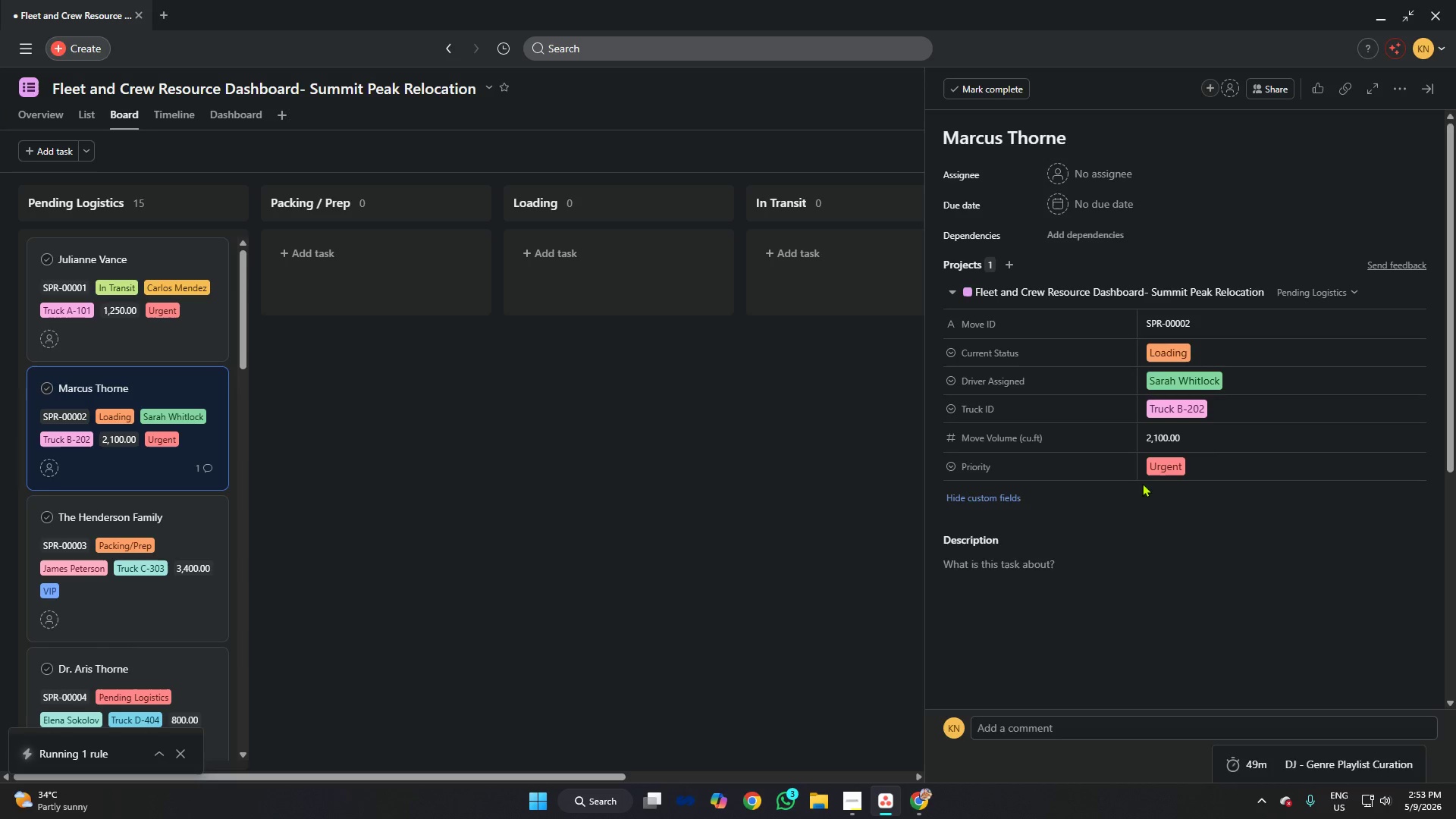 
scroll: coordinate [1246, 438], scroll_direction: down, amount: 10.0
 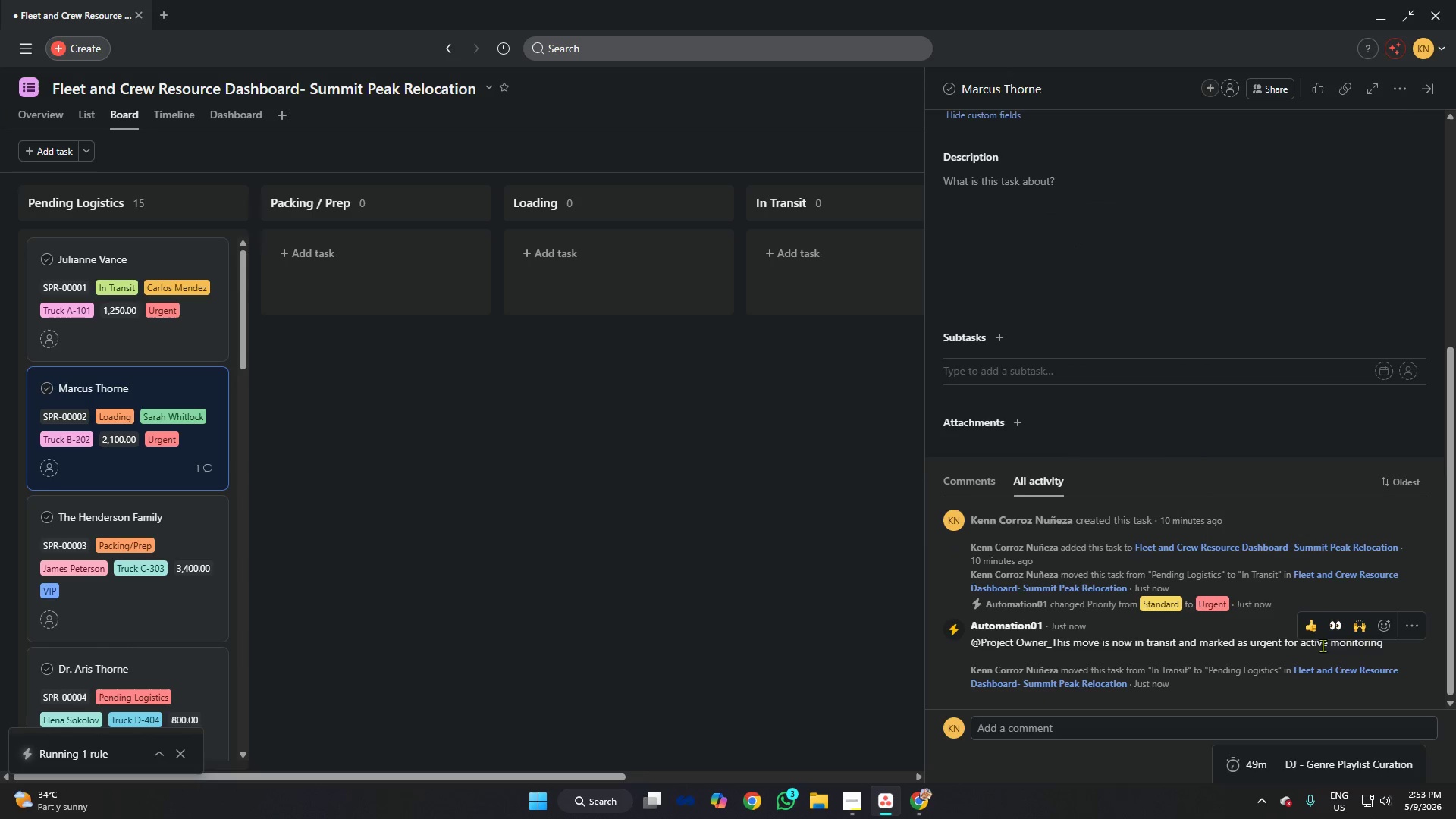 
left_click([1416, 620])
 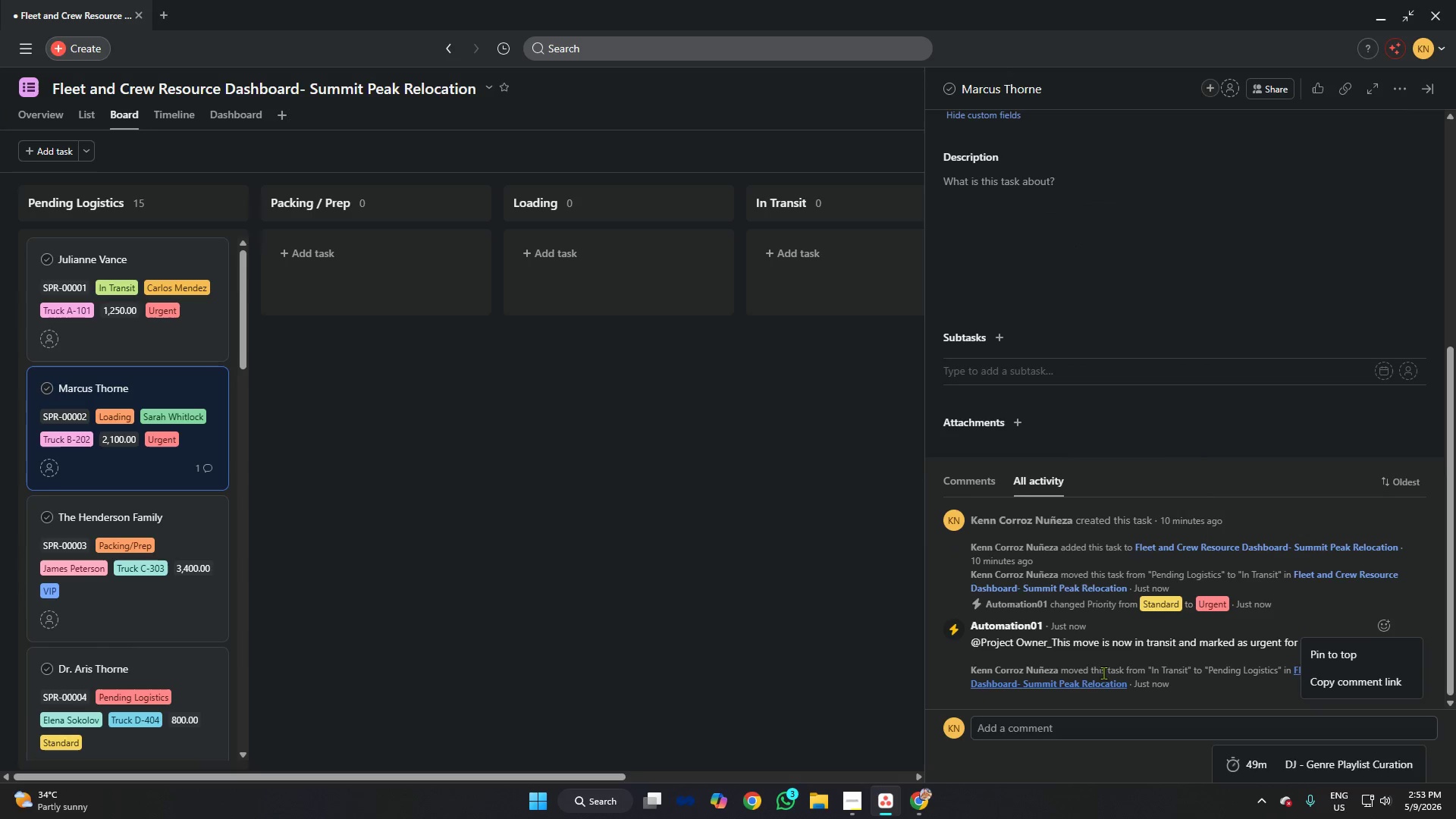 
left_click_drag(start_coordinate=[1205, 685], to_coordinate=[1210, 686])
 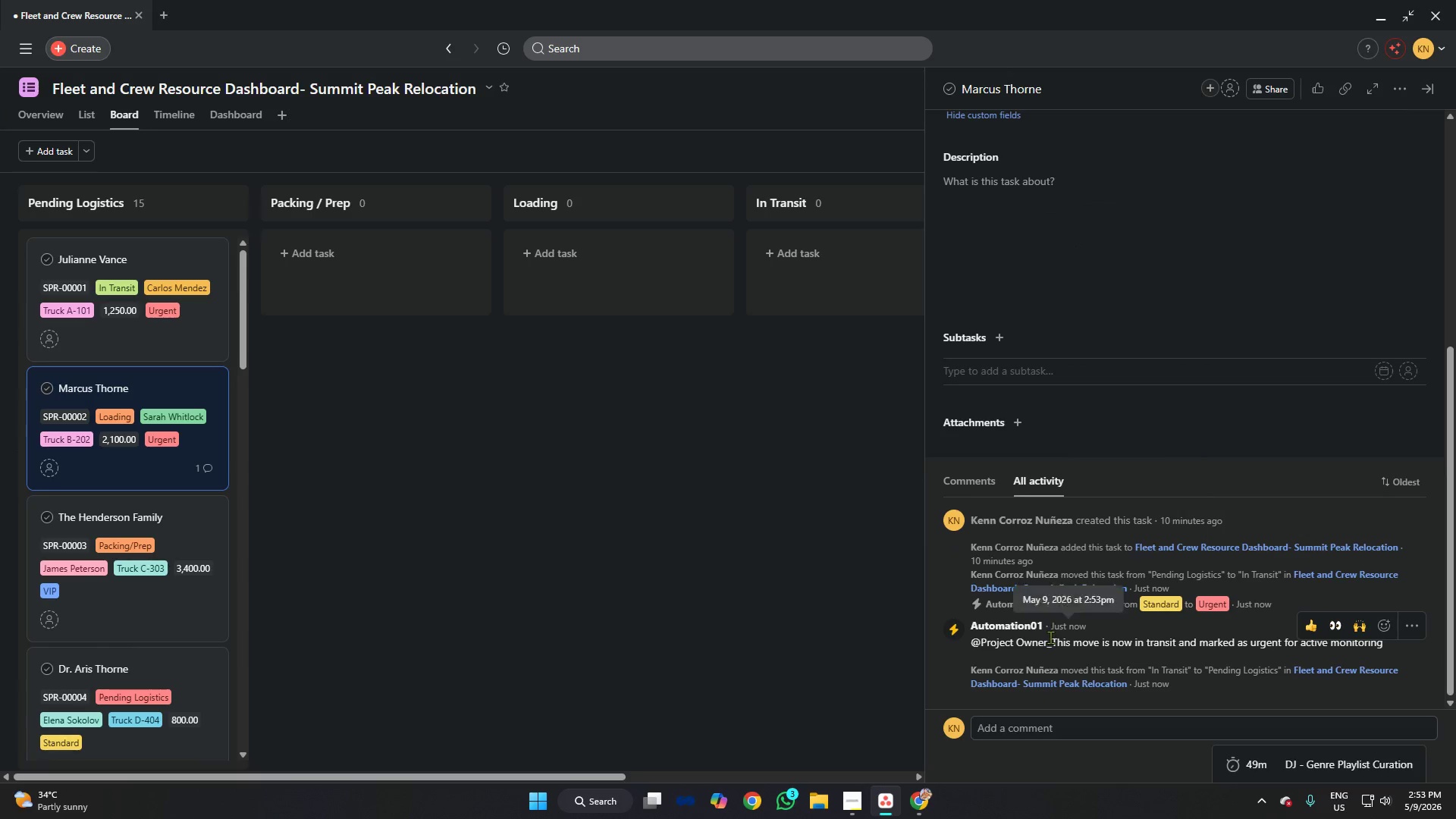 
mouse_move([1072, 622])
 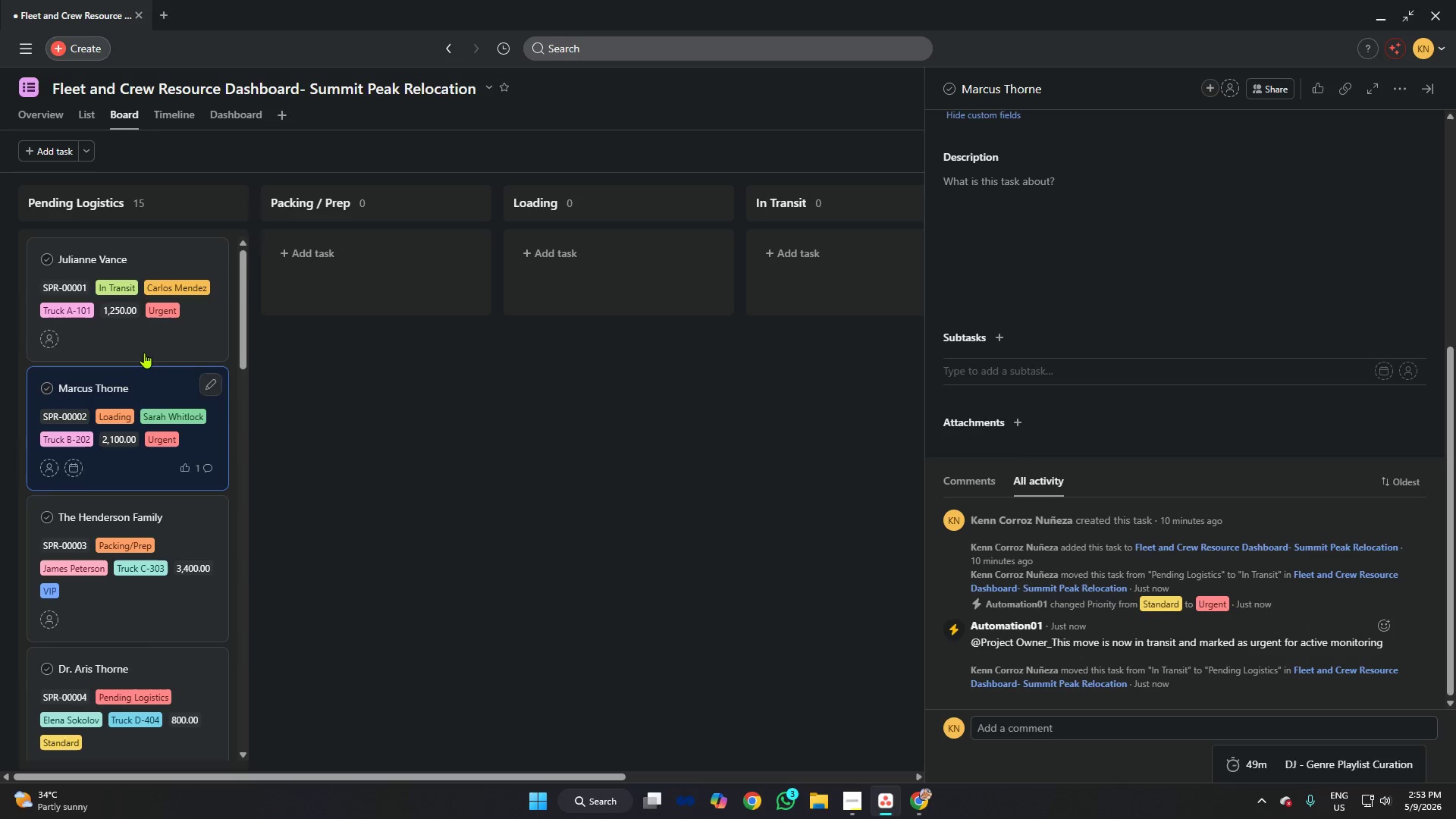 
left_click_drag(start_coordinate=[166, 384], to_coordinate=[162, 593])
 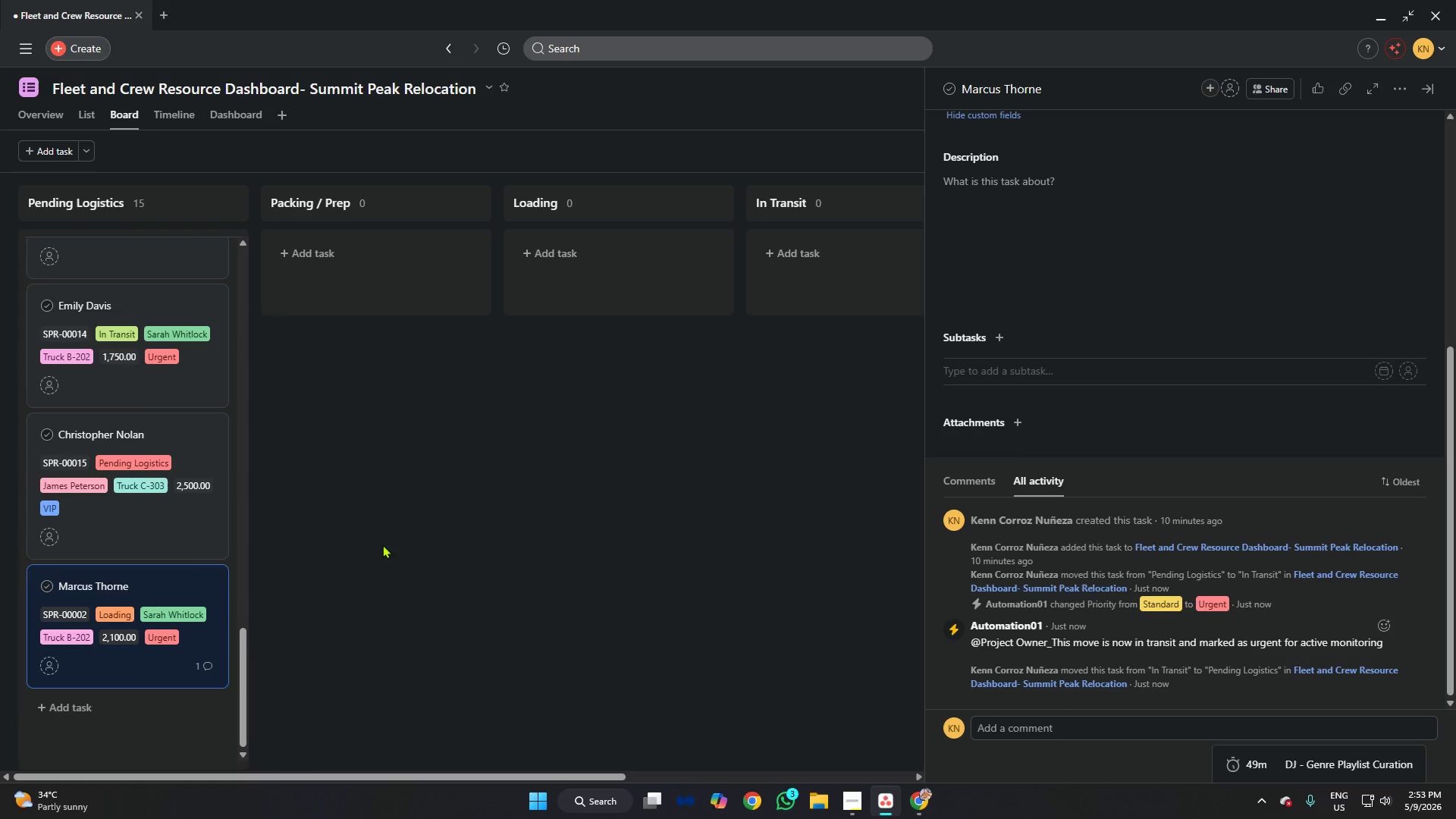 
left_click([451, 544])
 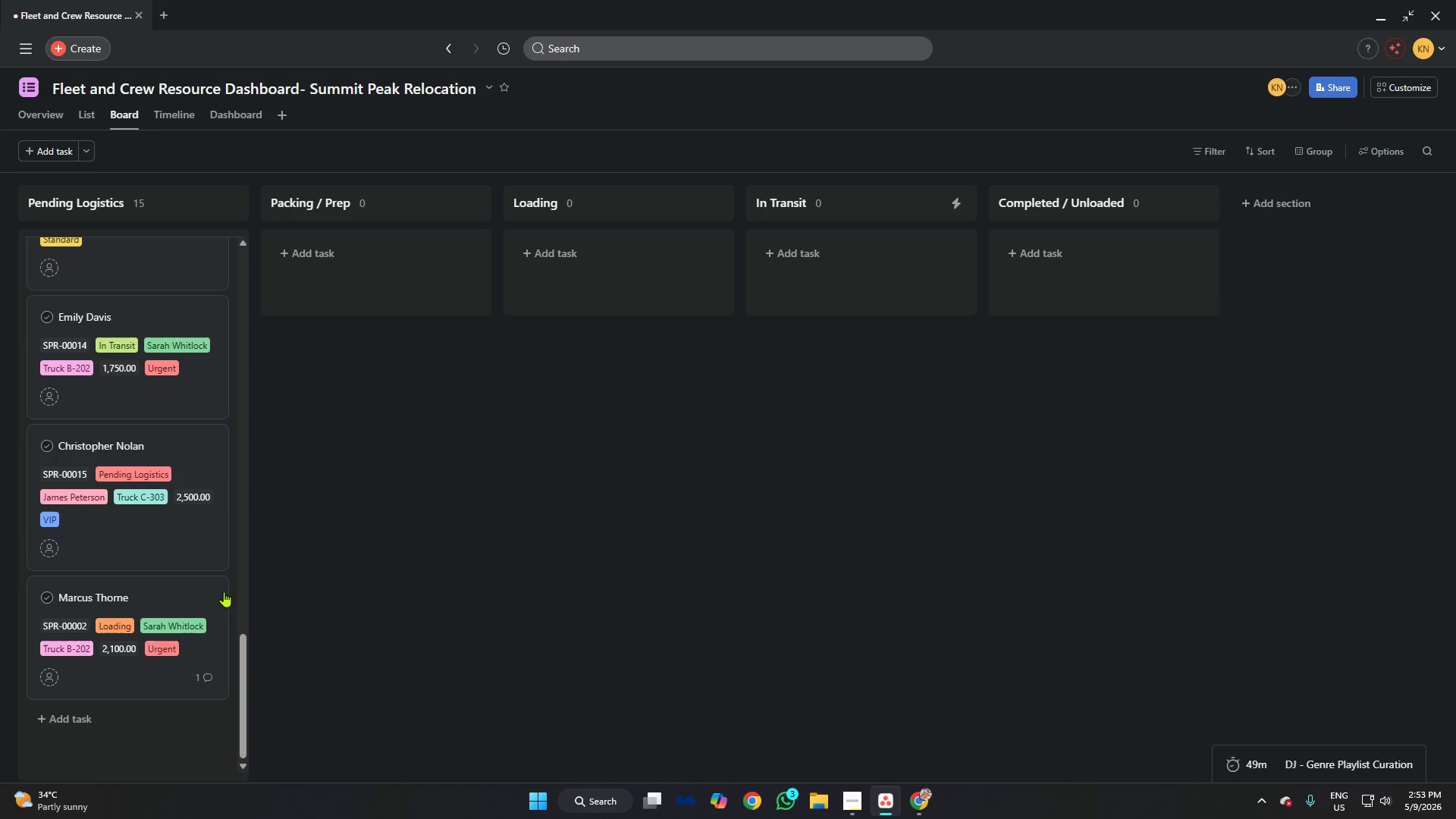 
left_click_drag(start_coordinate=[187, 592], to_coordinate=[926, 247])
 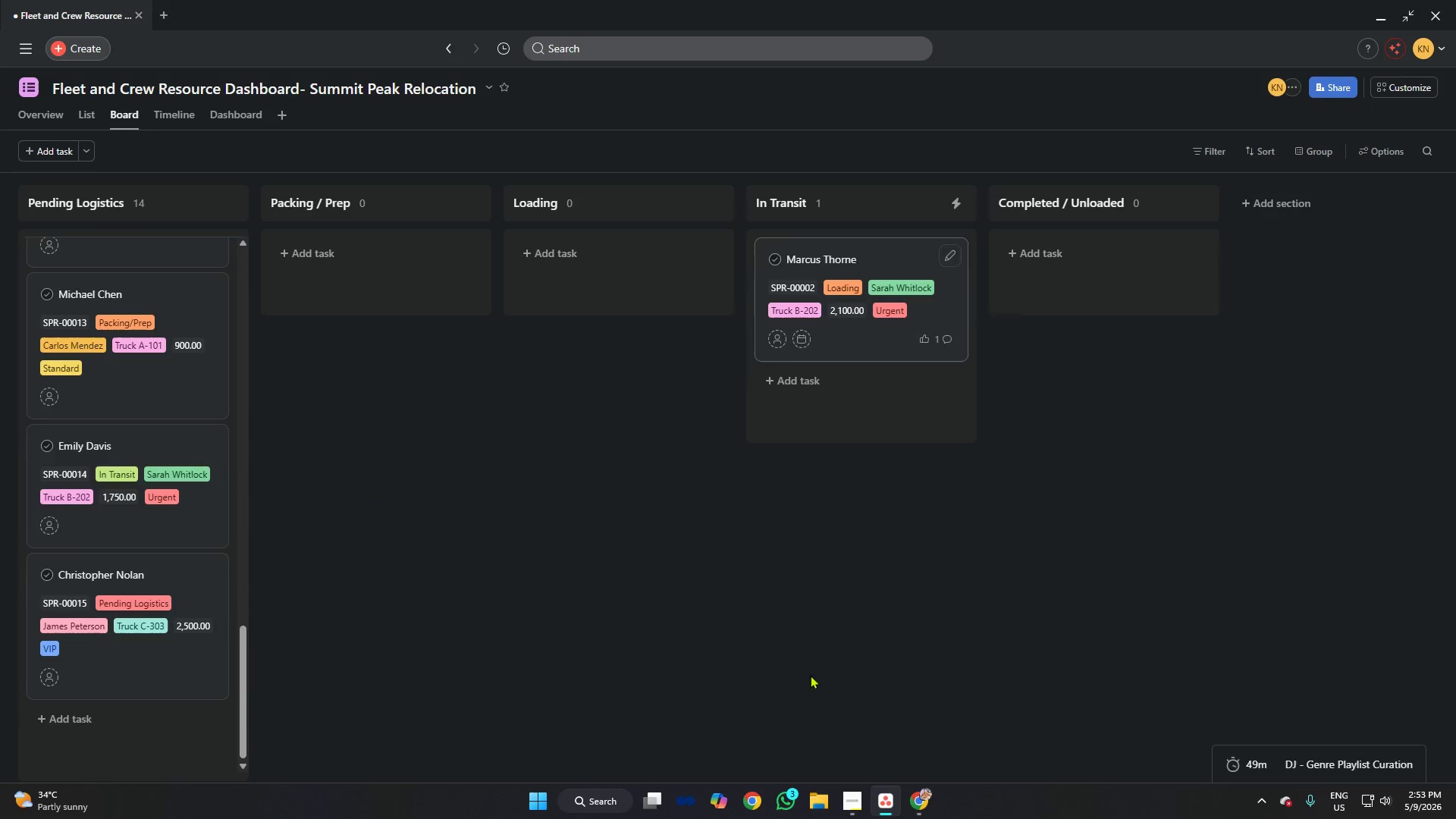 
mouse_move([860, 783])
 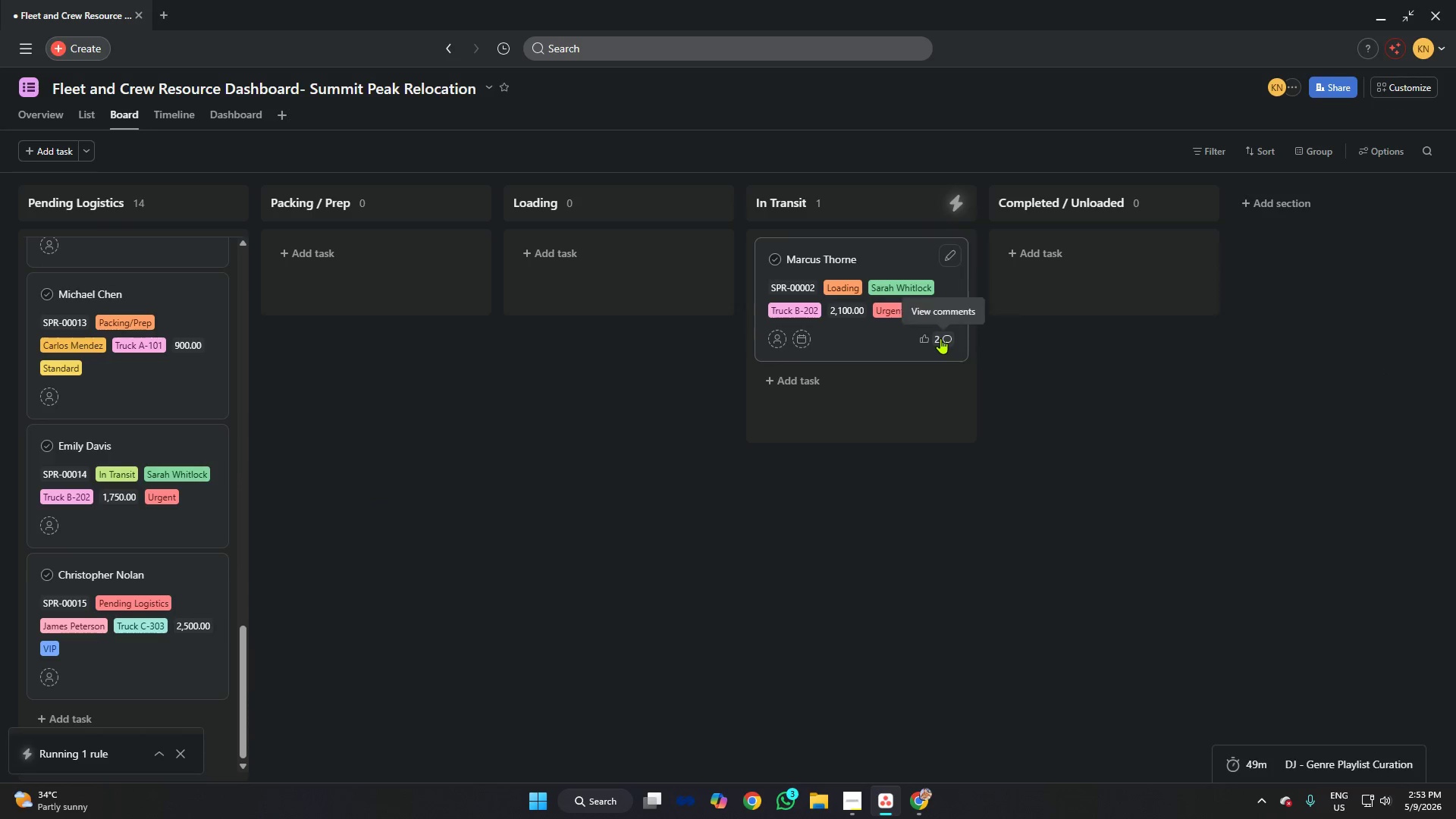 
left_click([940, 338])
 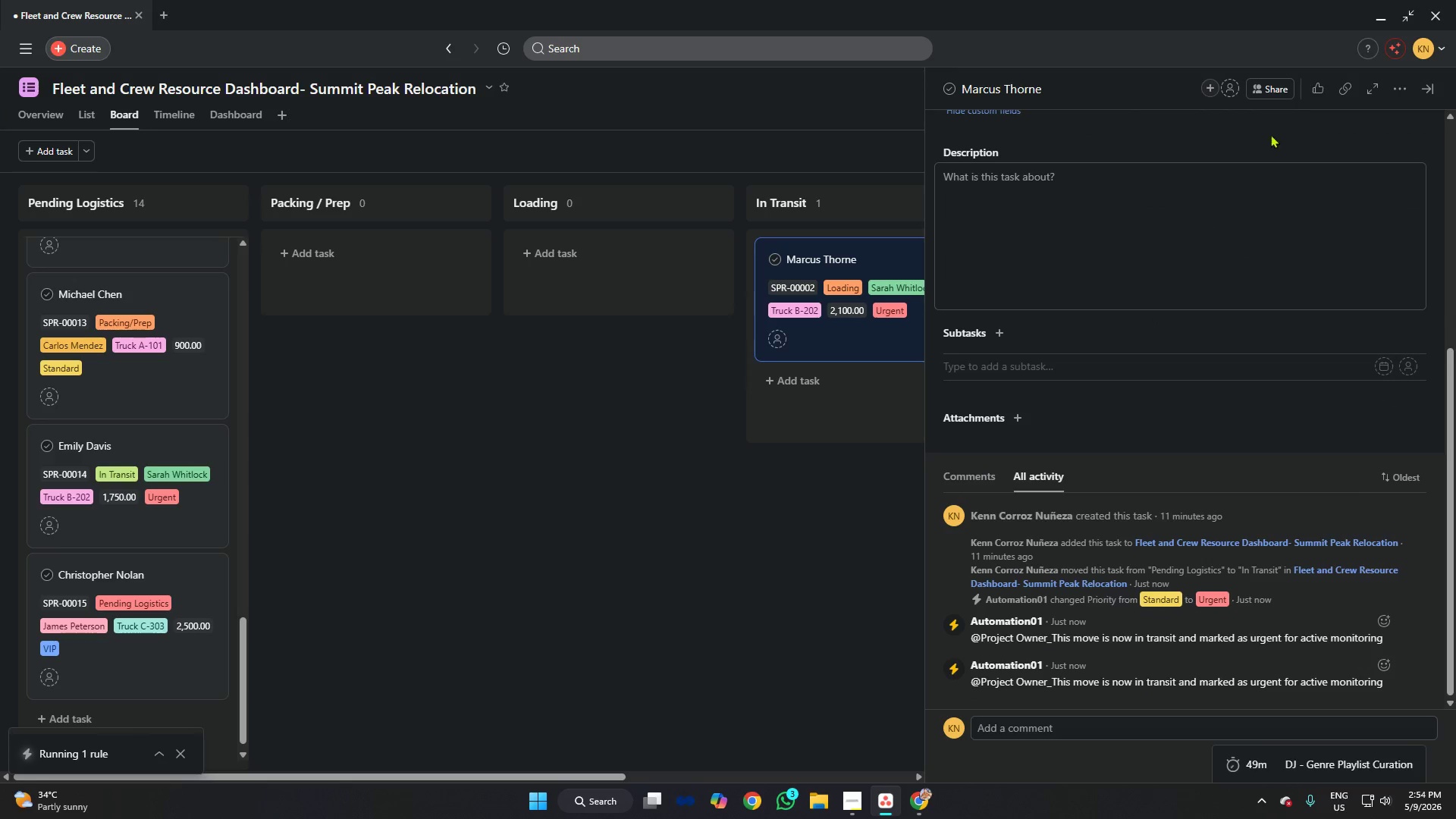 
left_click([1401, 96])
 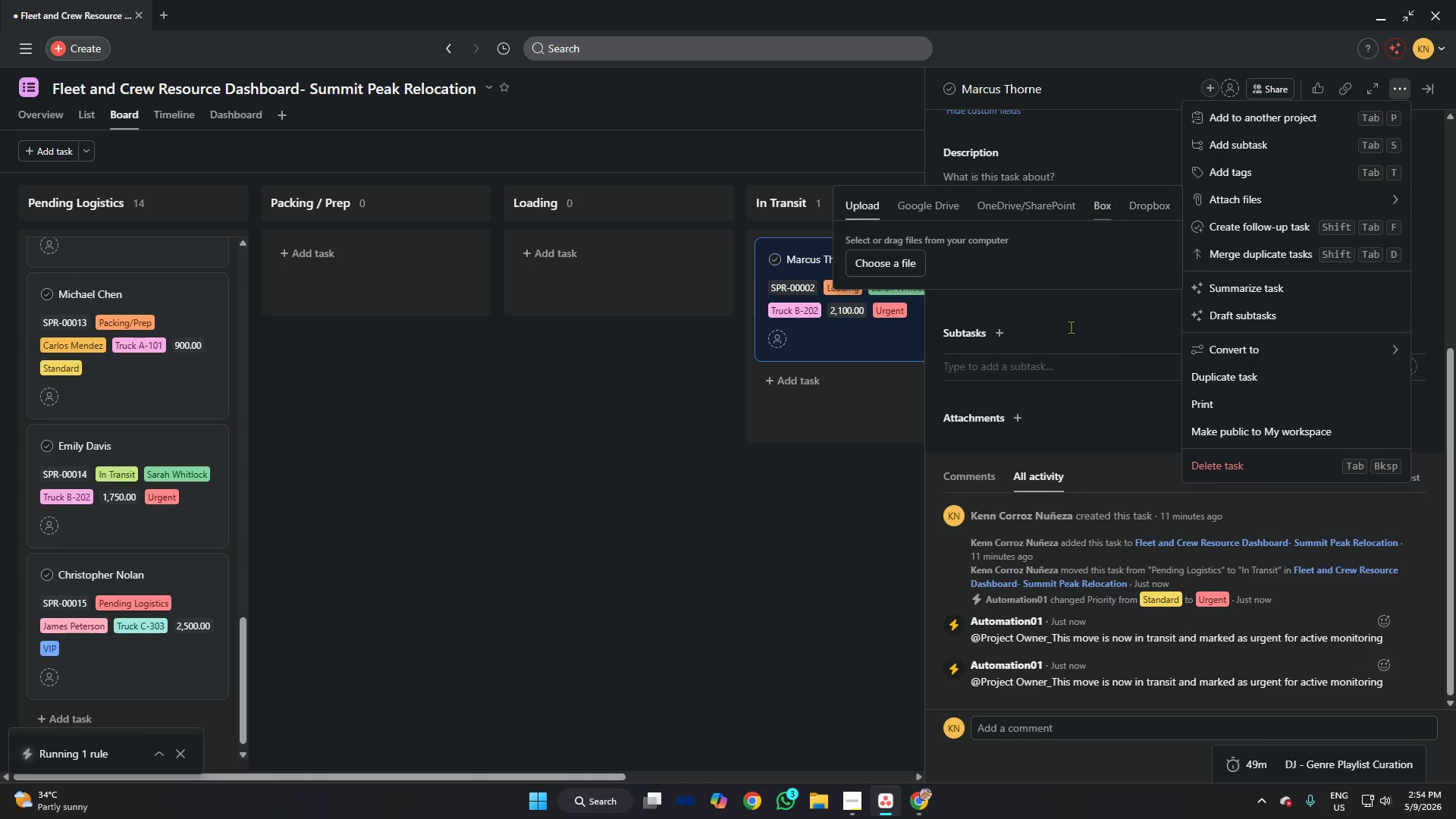 
wait(5.84)
 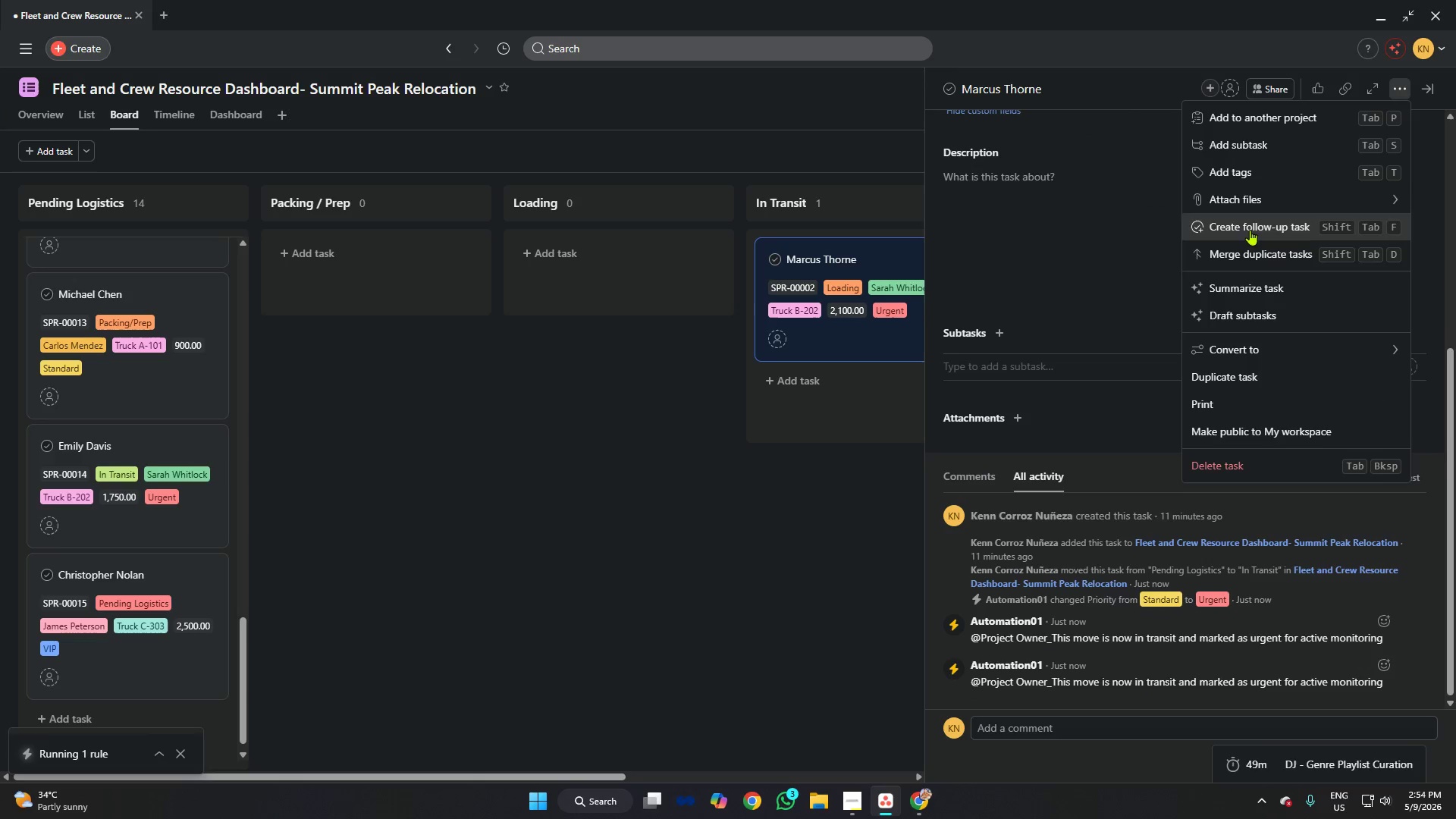 
scroll: coordinate [1159, 582], scroll_direction: down, amount: 6.0
 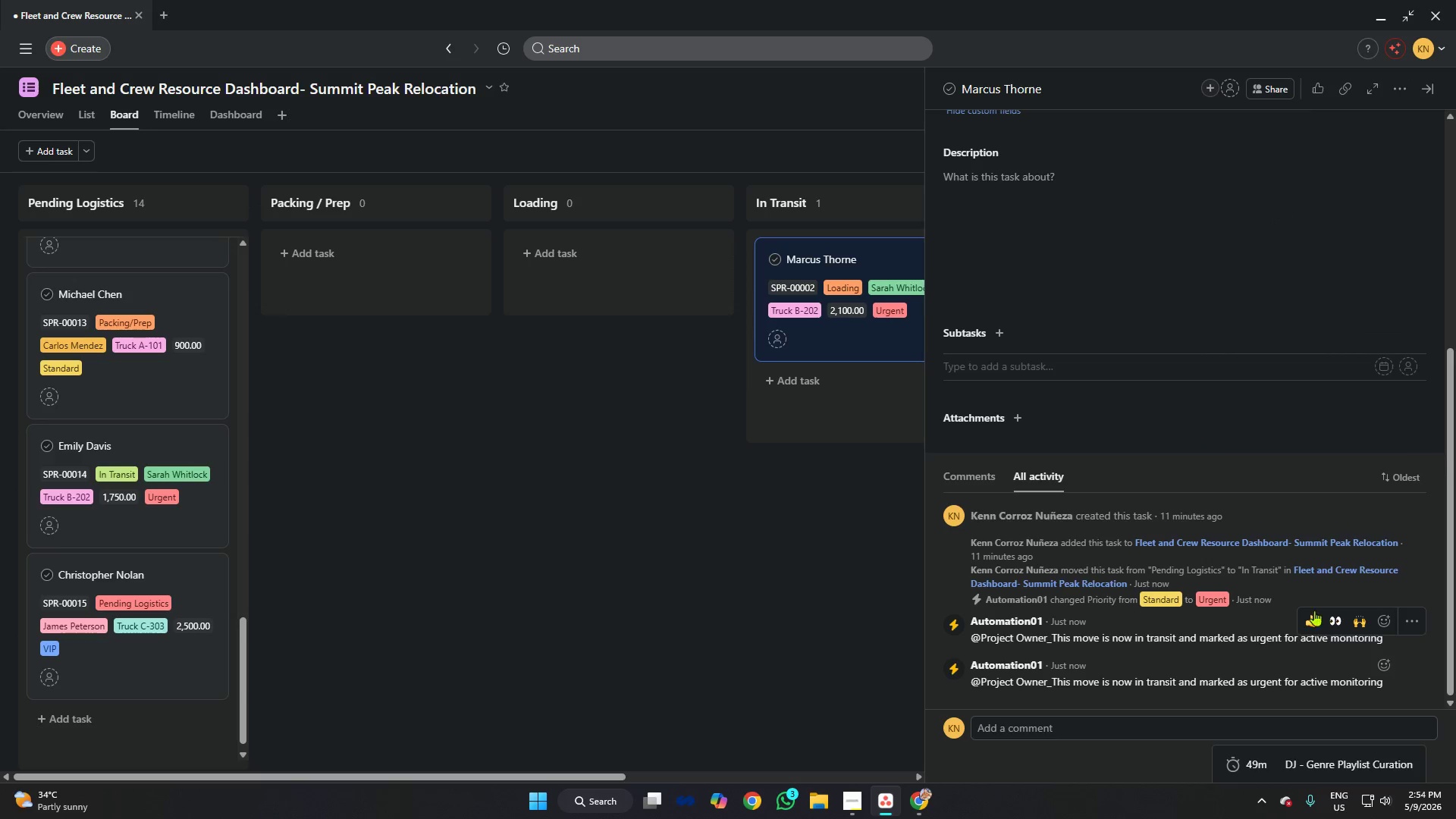 
left_click([1413, 618])
 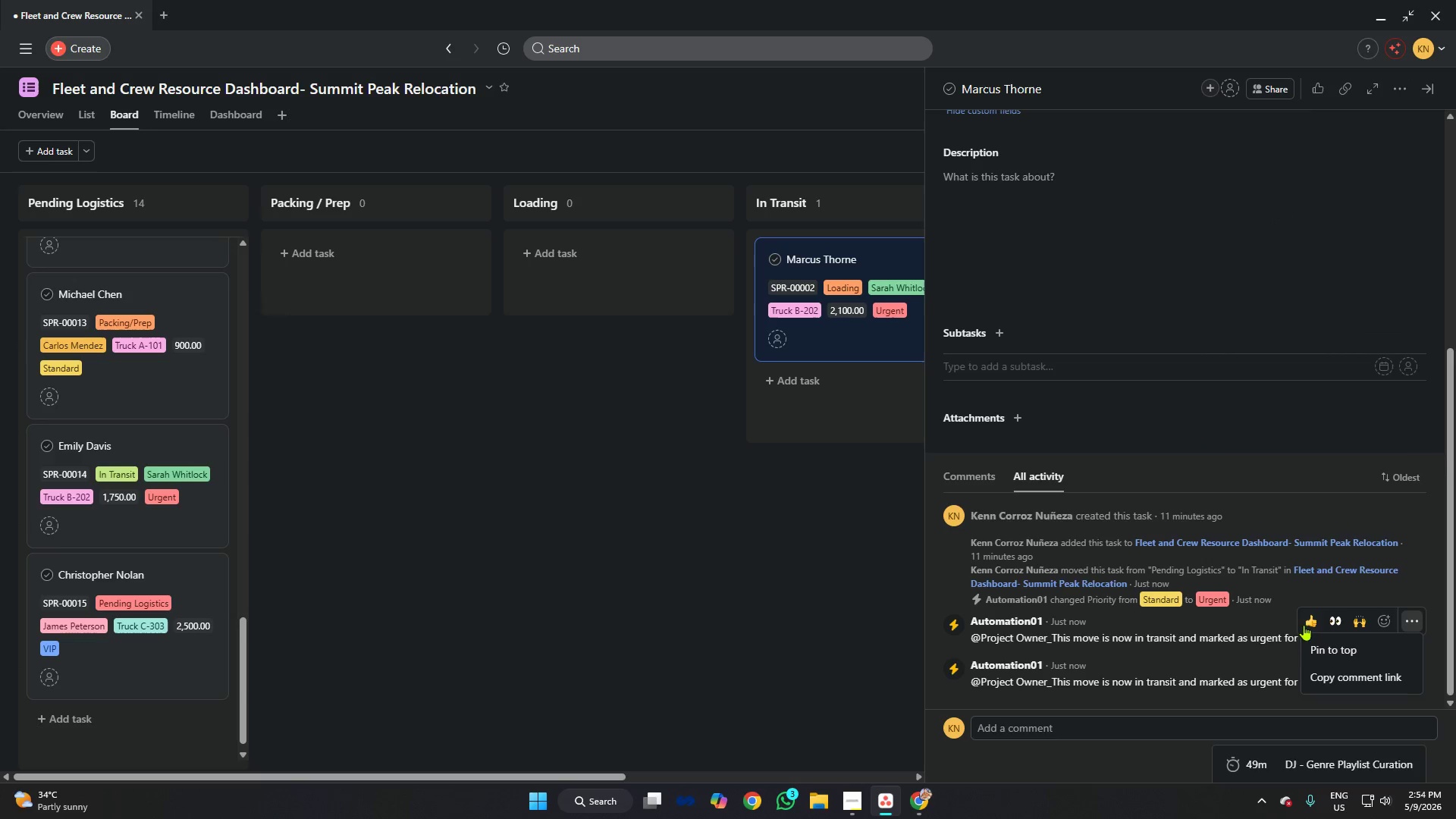 
left_click_drag(start_coordinate=[1191, 641], to_coordinate=[1187, 641])
 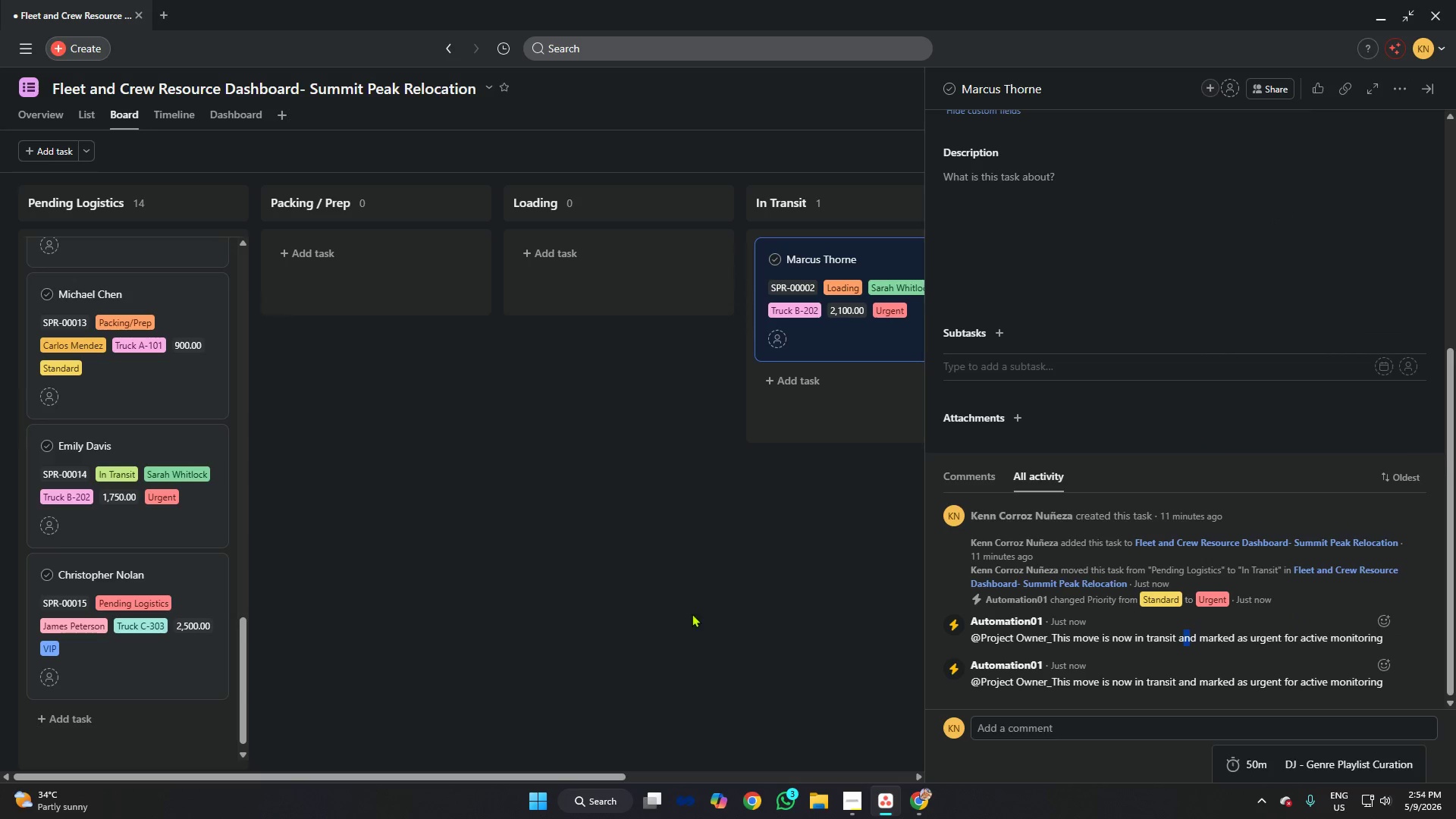 
left_click([689, 589])
 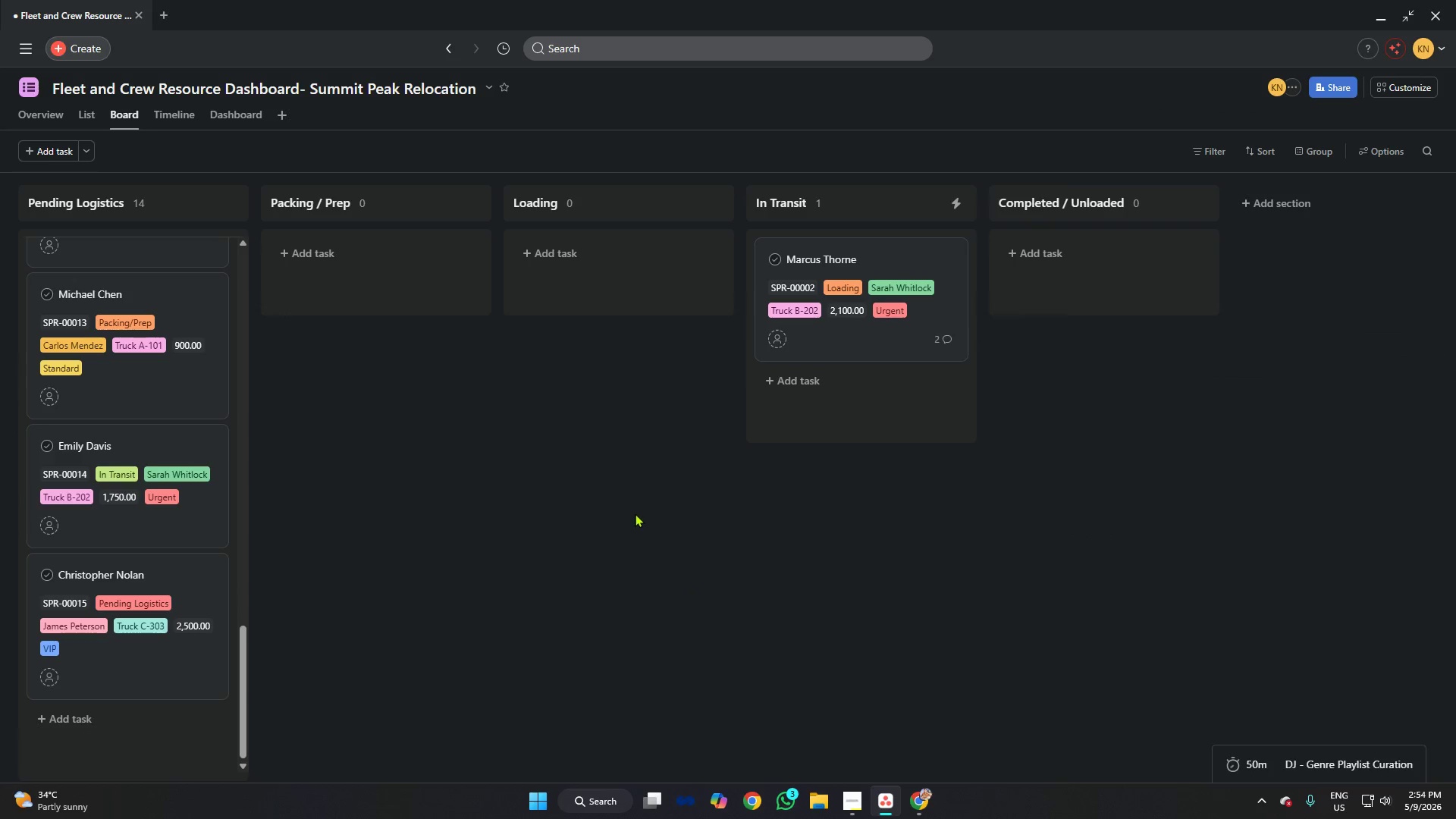 
wait(5.09)
 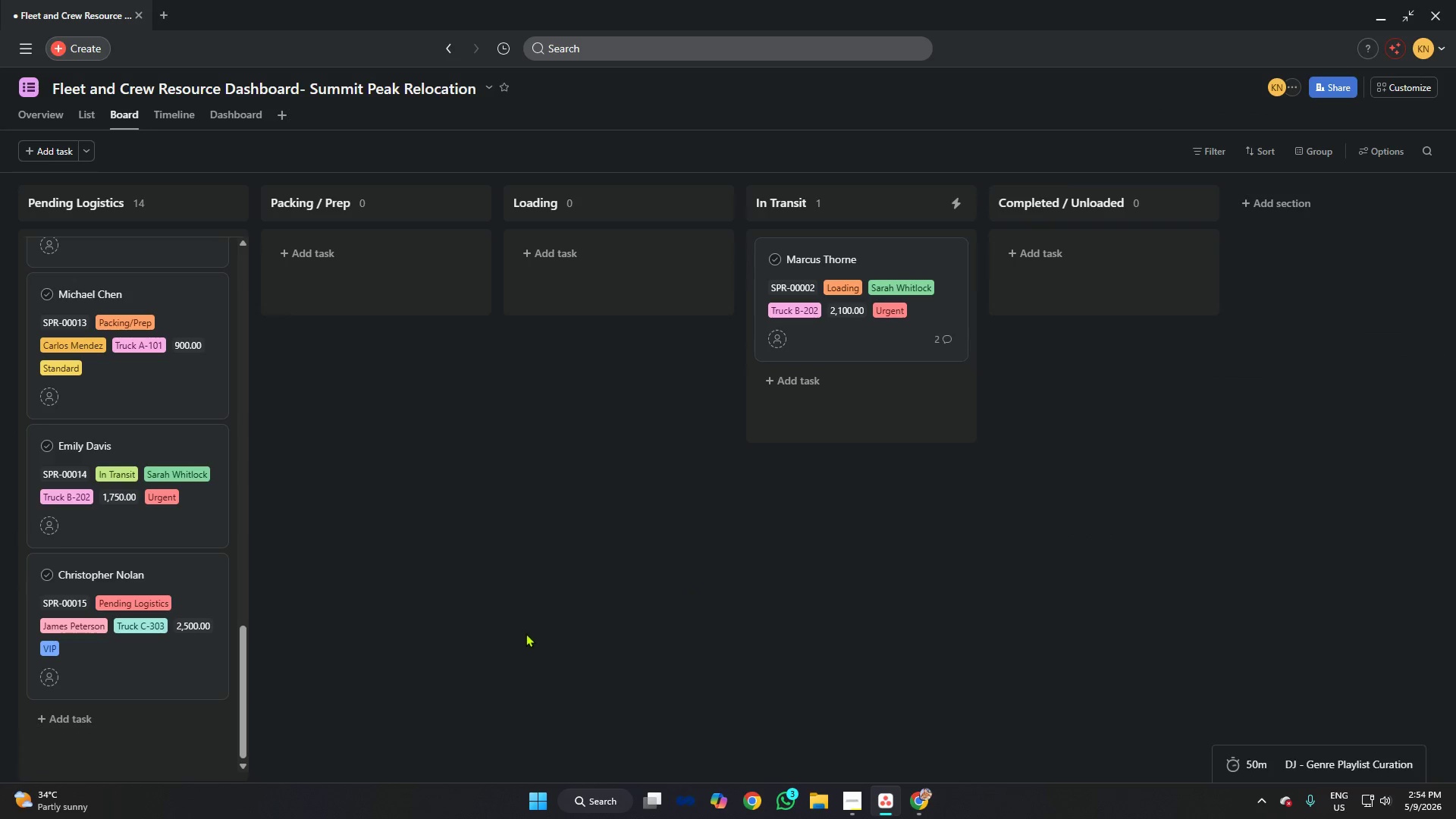 
left_click([855, 792])